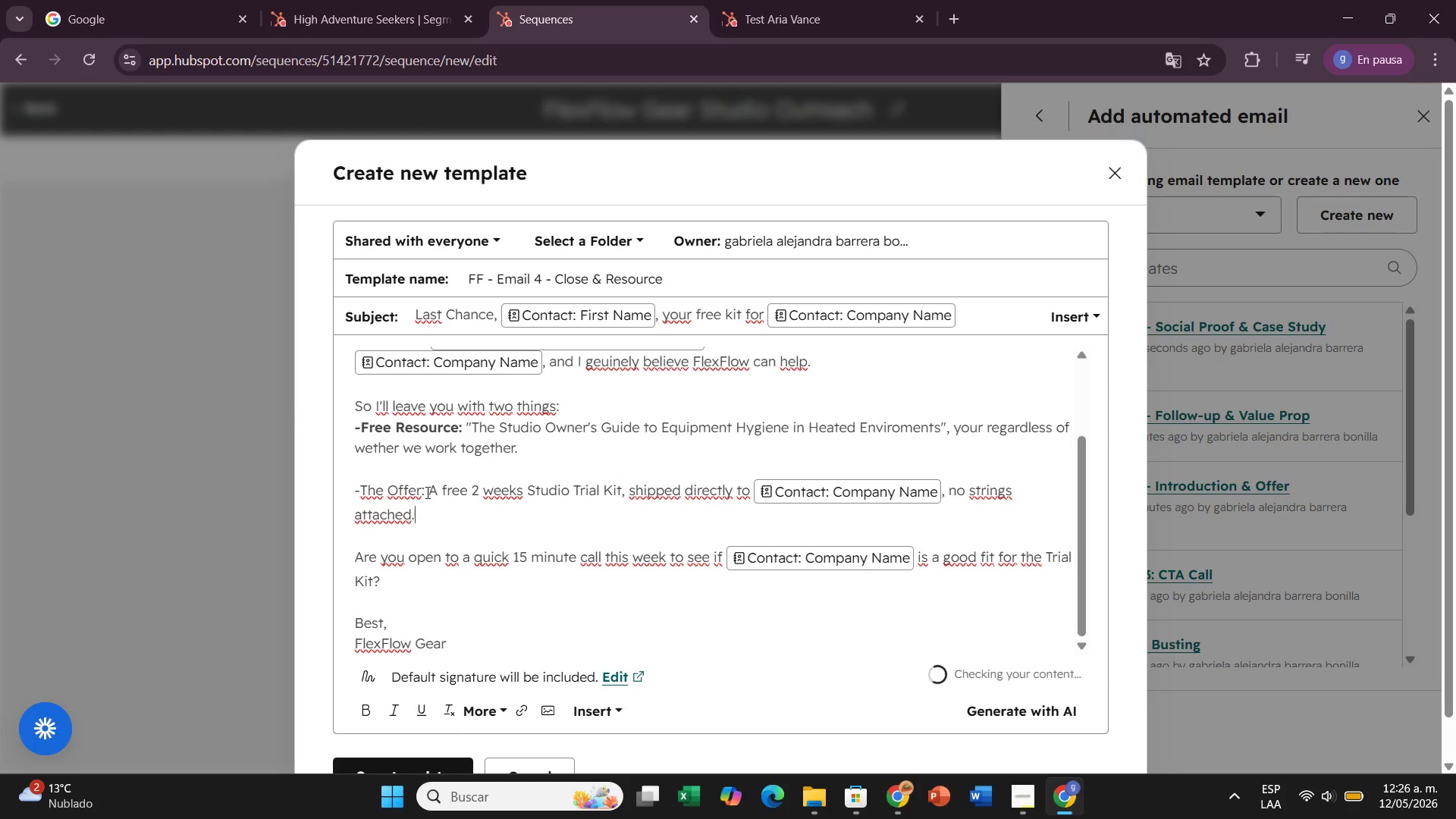 
left_click_drag(start_coordinate=[428, 492], to_coordinate=[352, 495])
 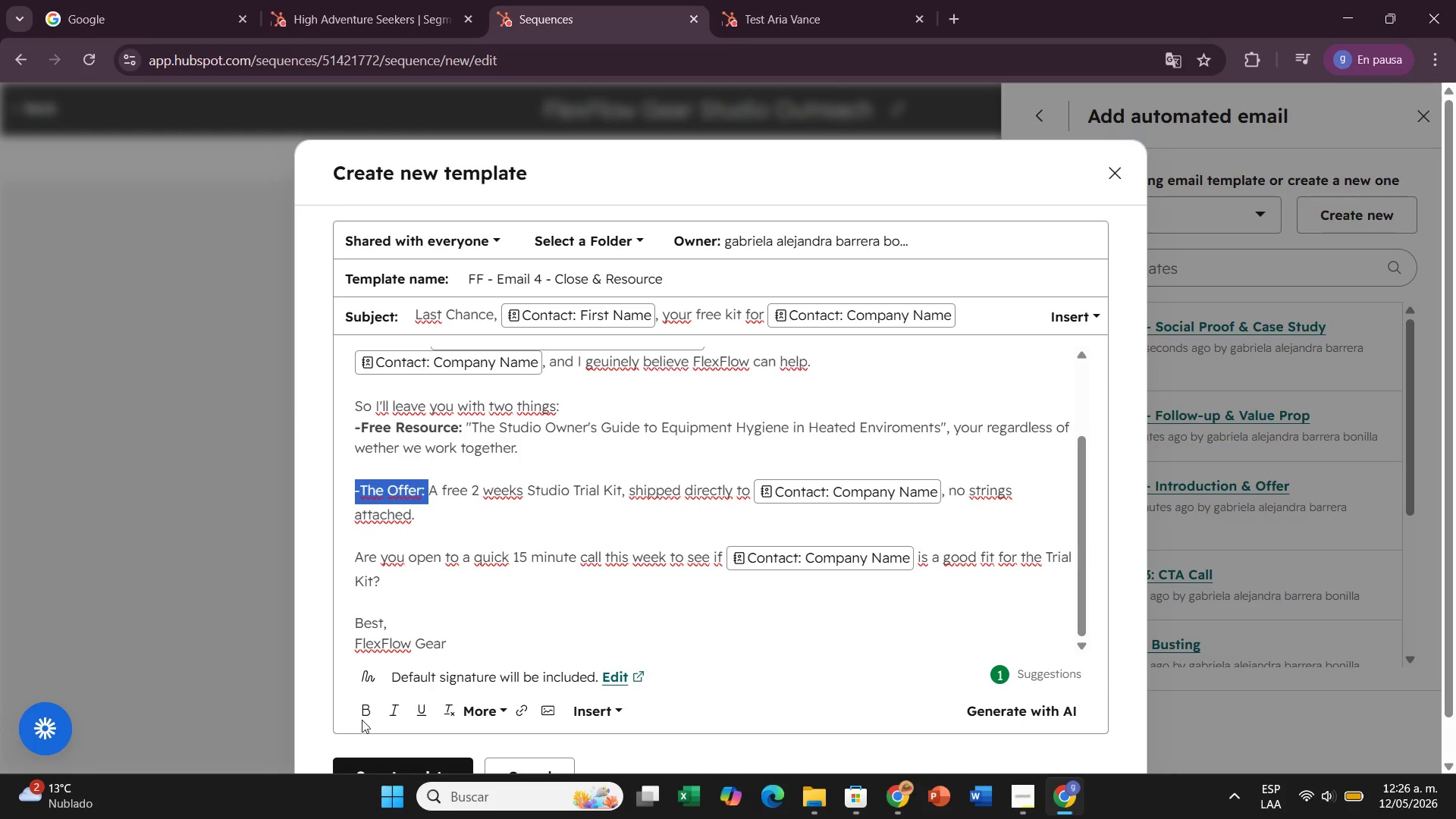 
left_click([362, 710])
 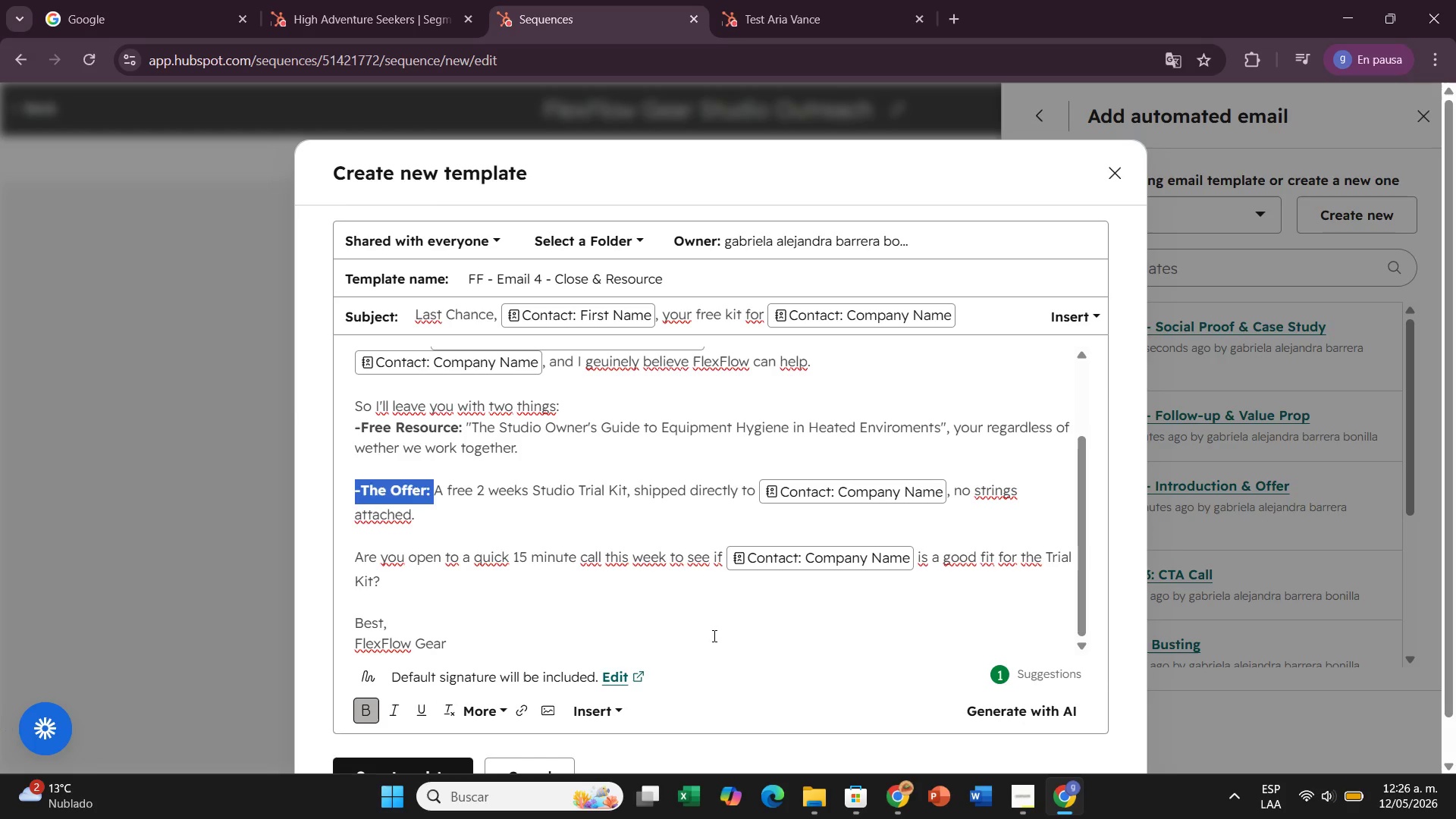 
left_click([765, 624])
 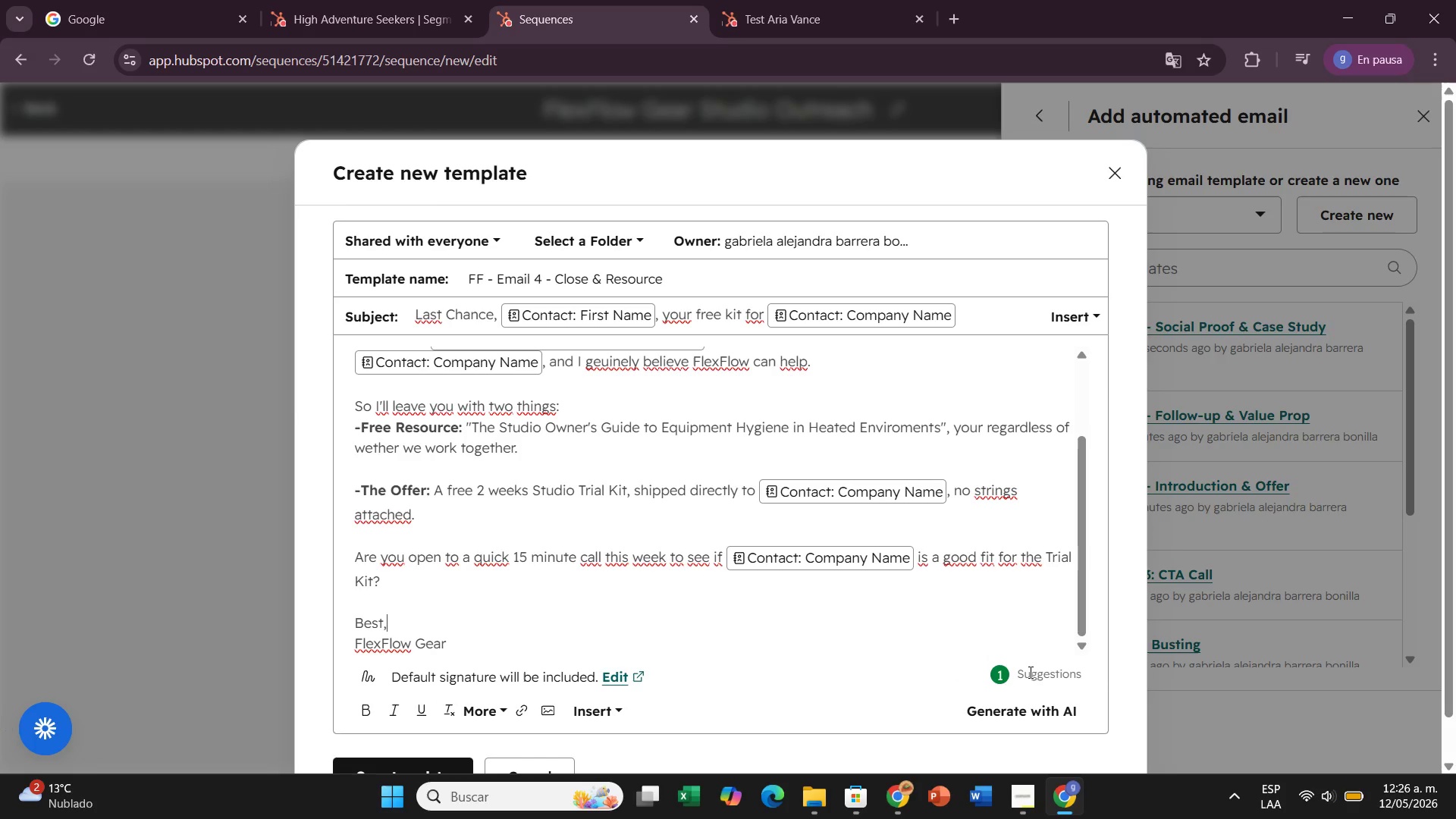 
left_click([1008, 671])
 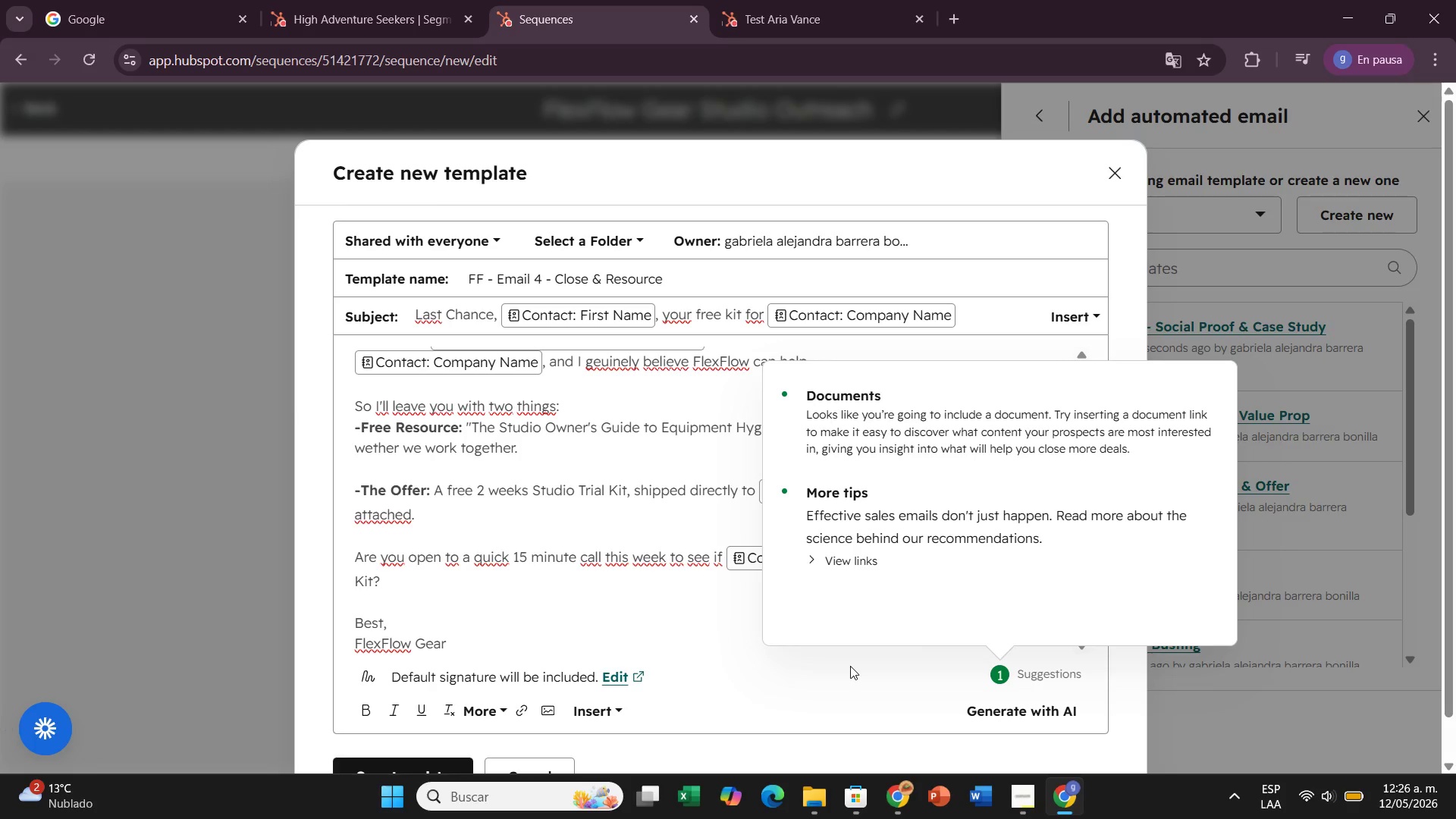 
wait(13.06)
 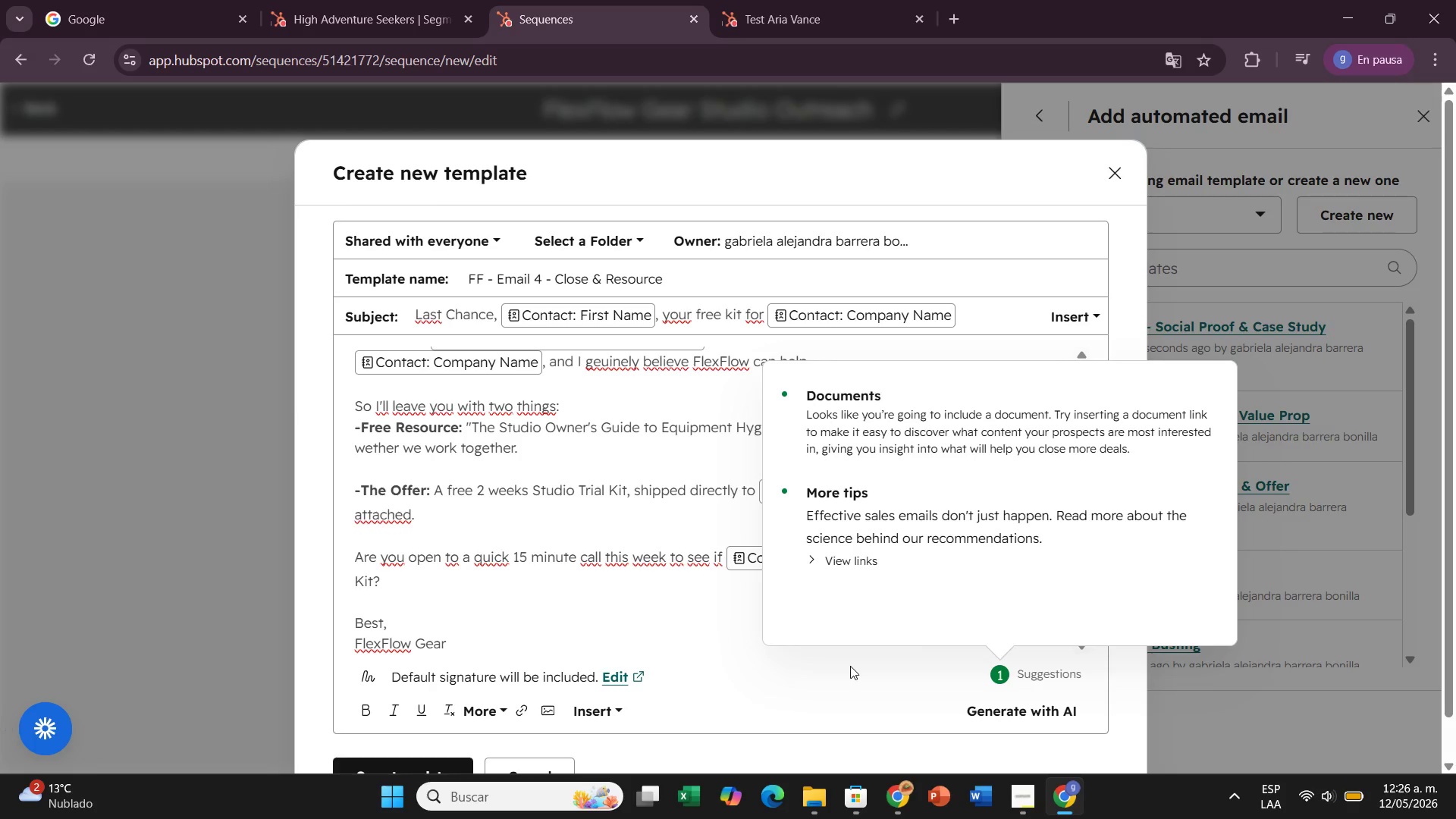 
left_click([850, 666])
 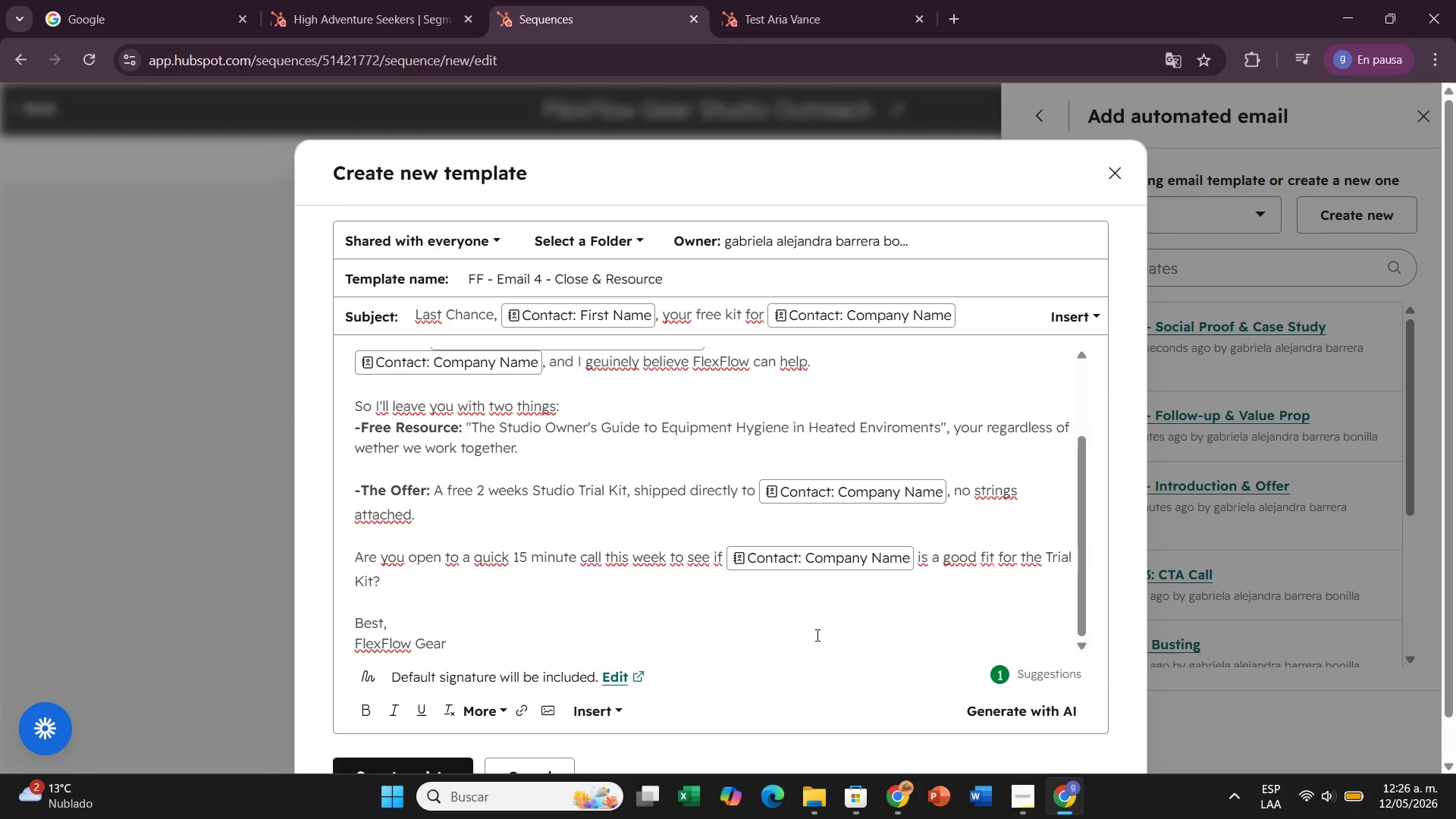 
scroll: coordinate [814, 631], scroll_direction: up, amount: 1.0
 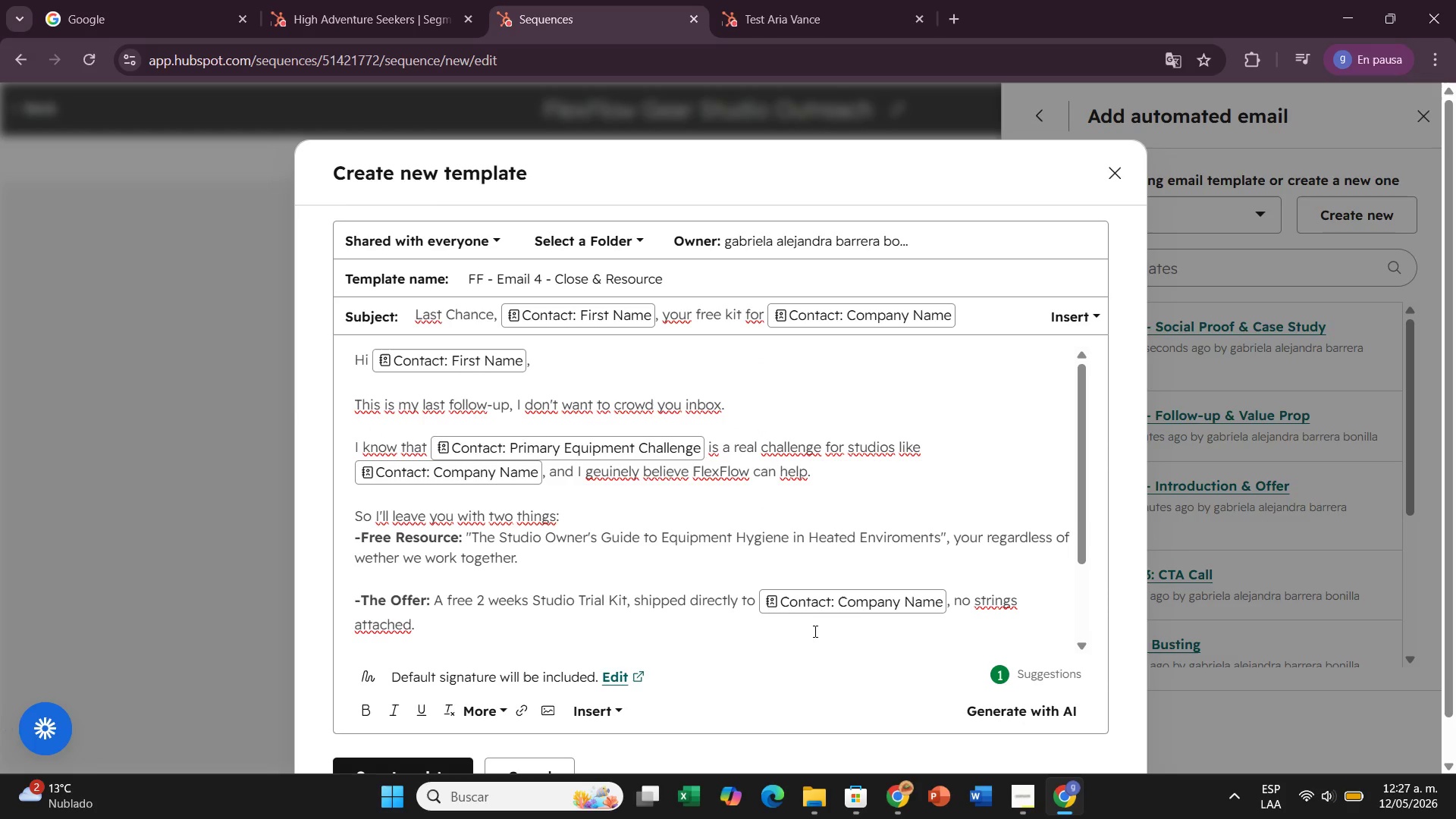 
scroll: coordinate [814, 631], scroll_direction: down, amount: 4.0
 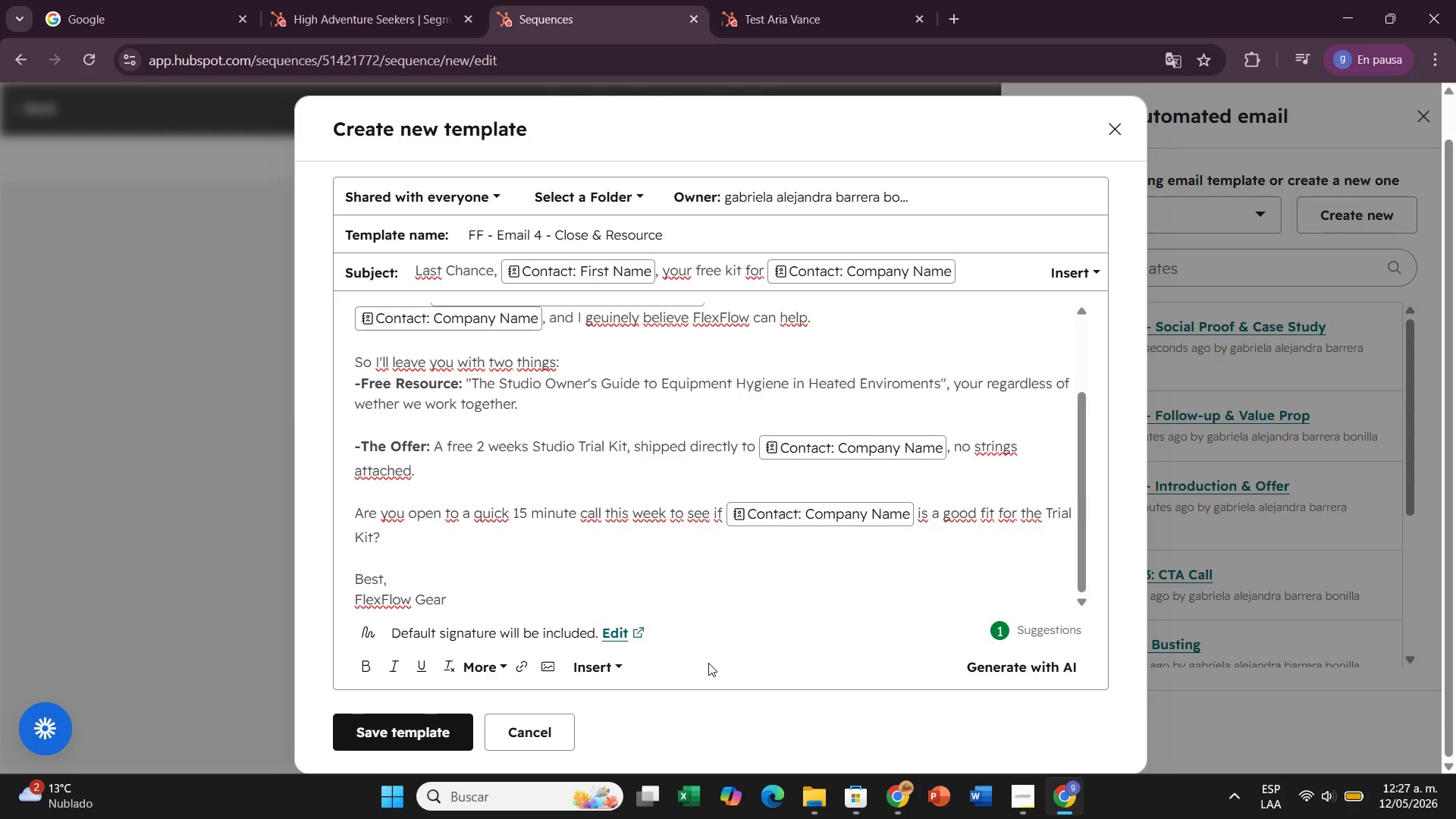 
left_click([609, 677])
 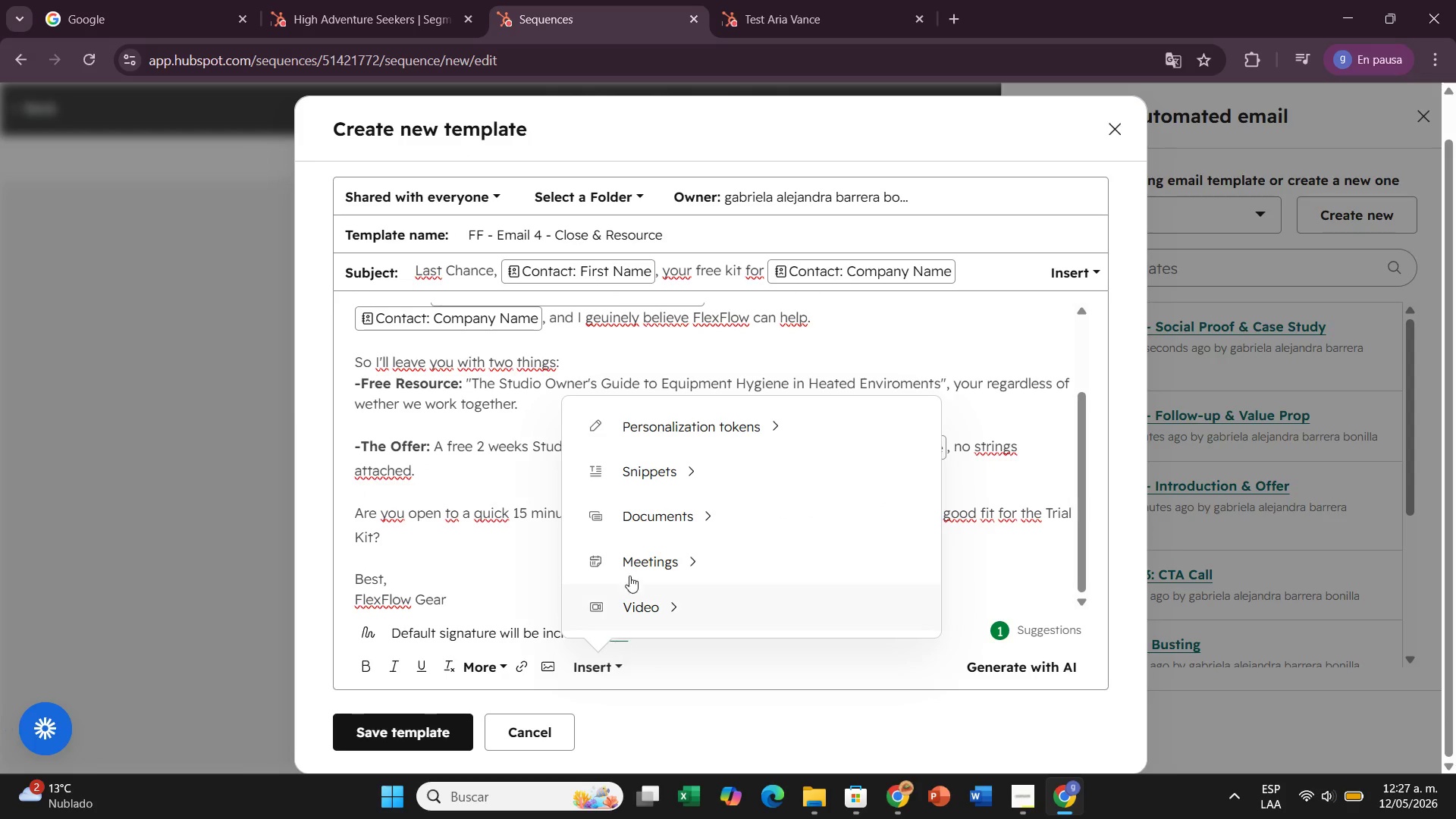 
left_click([647, 519])
 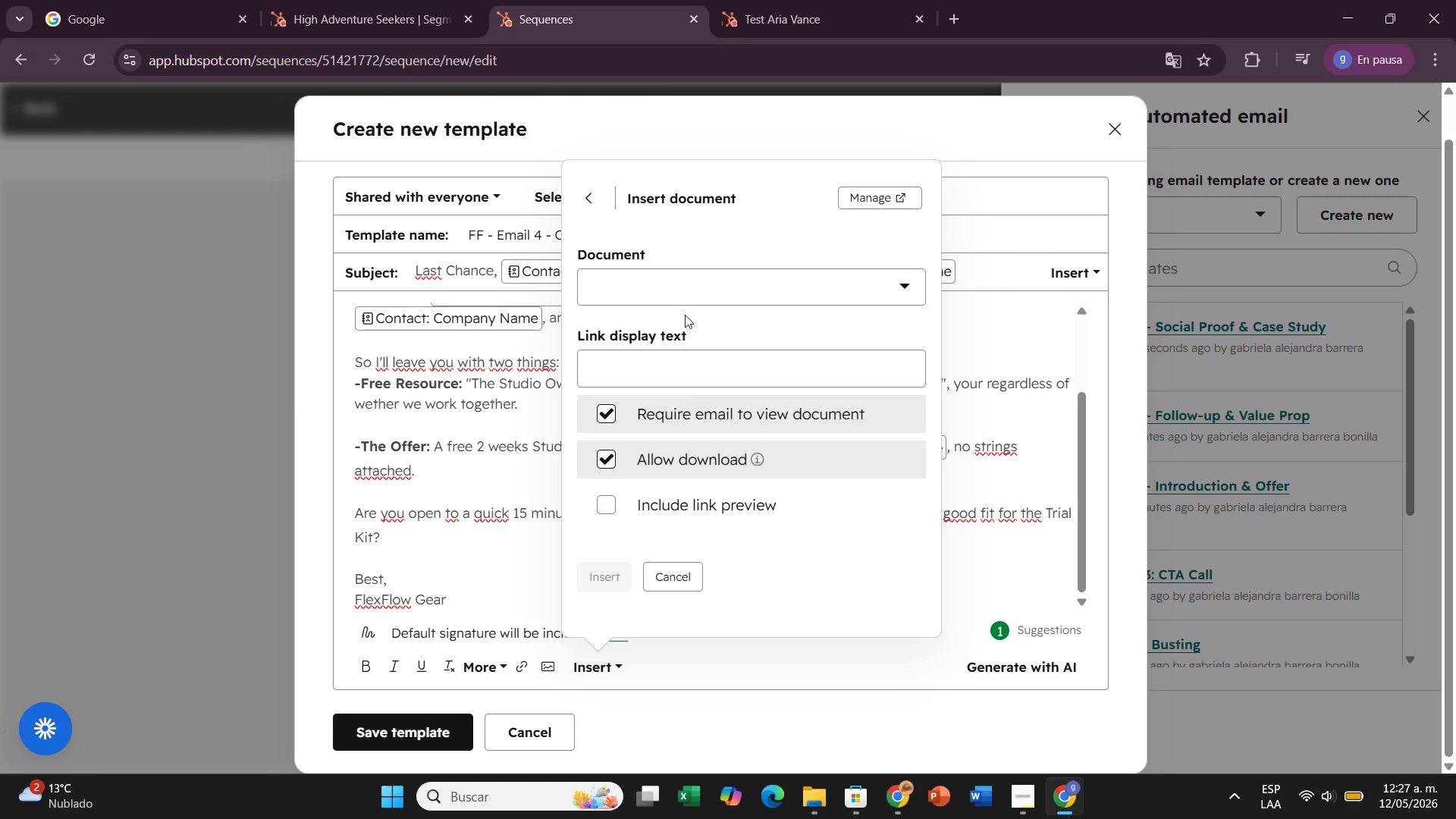 
left_click([685, 306])
 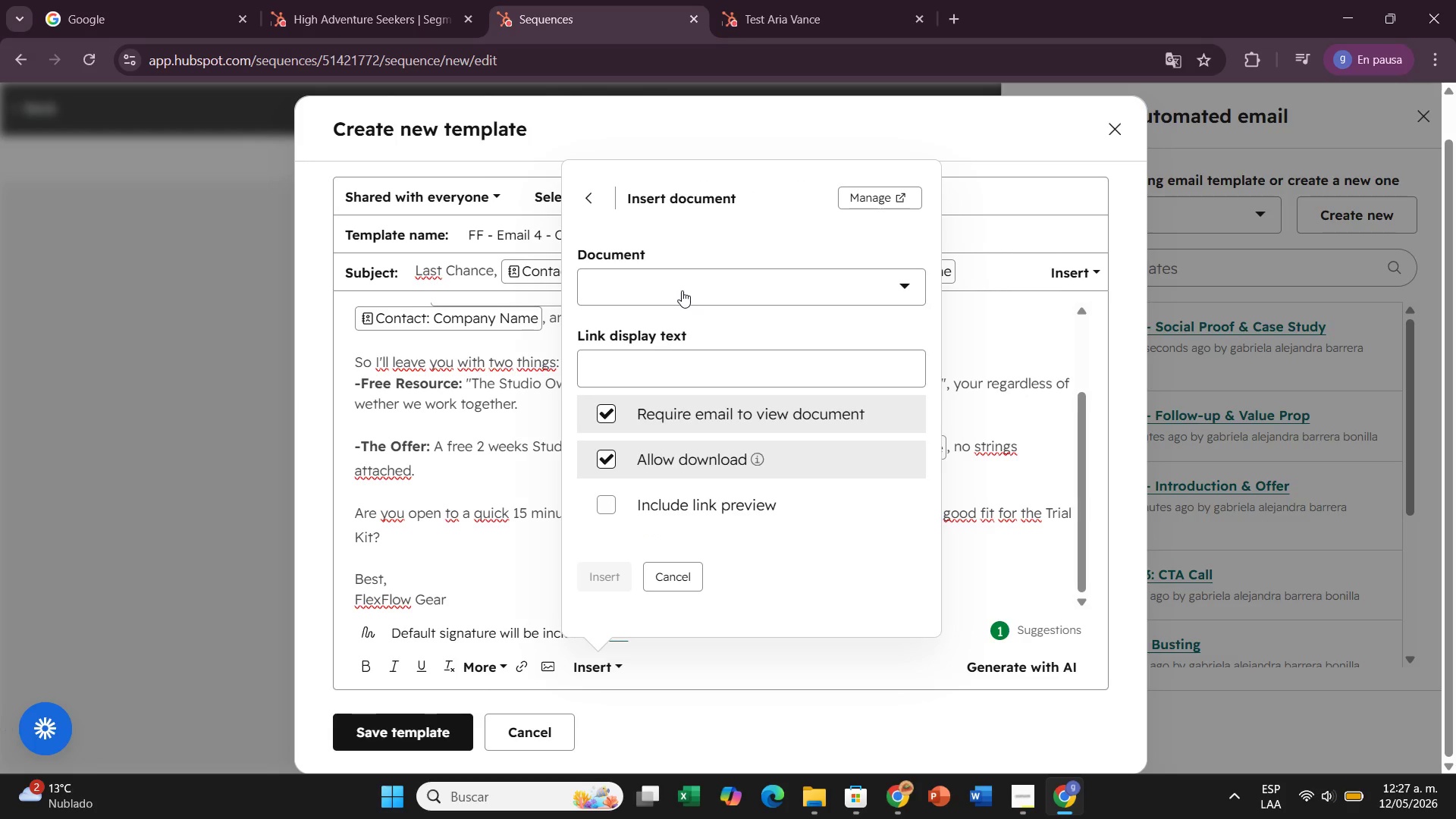 
left_click([682, 290])
 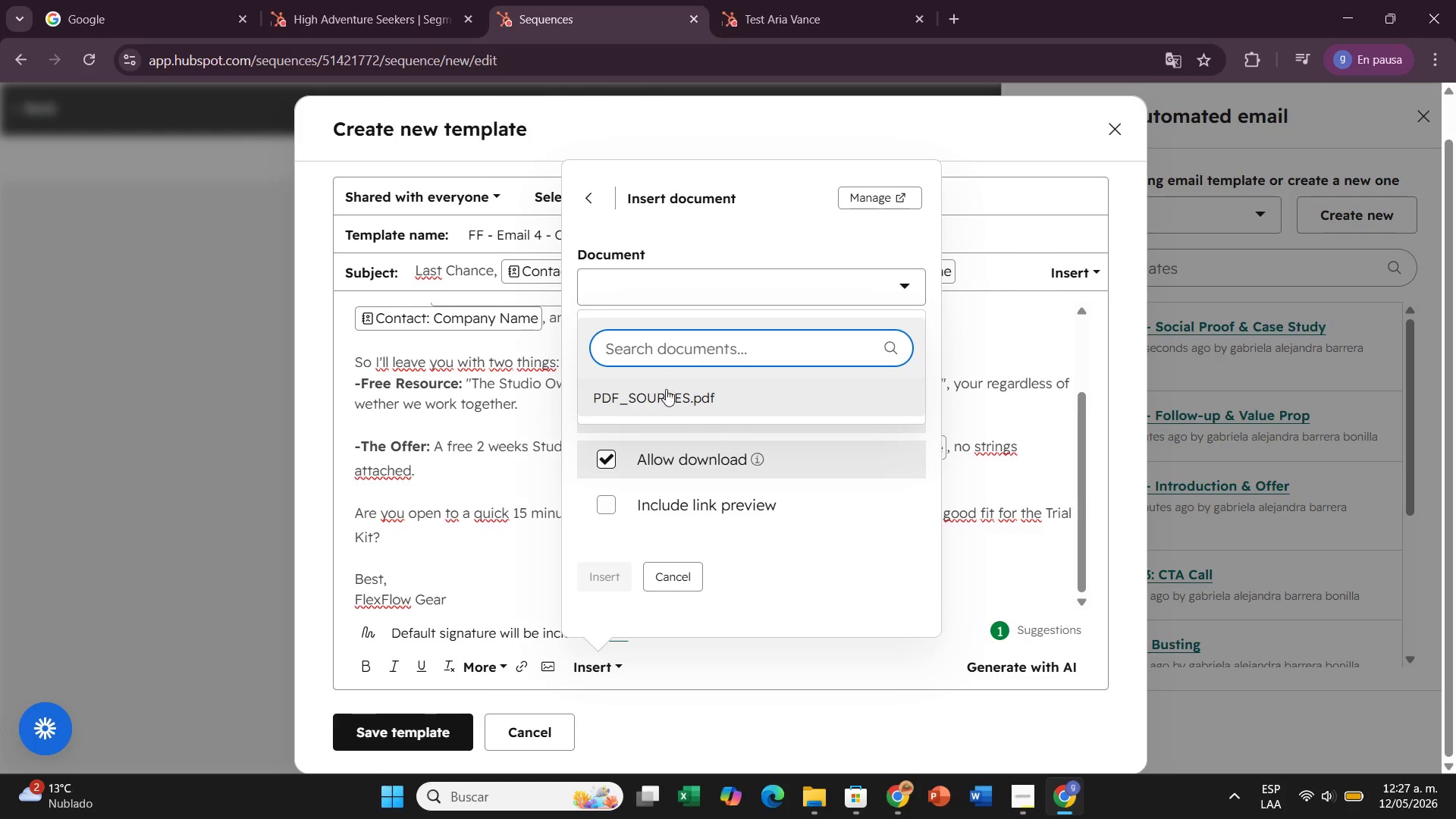 
left_click([666, 389])
 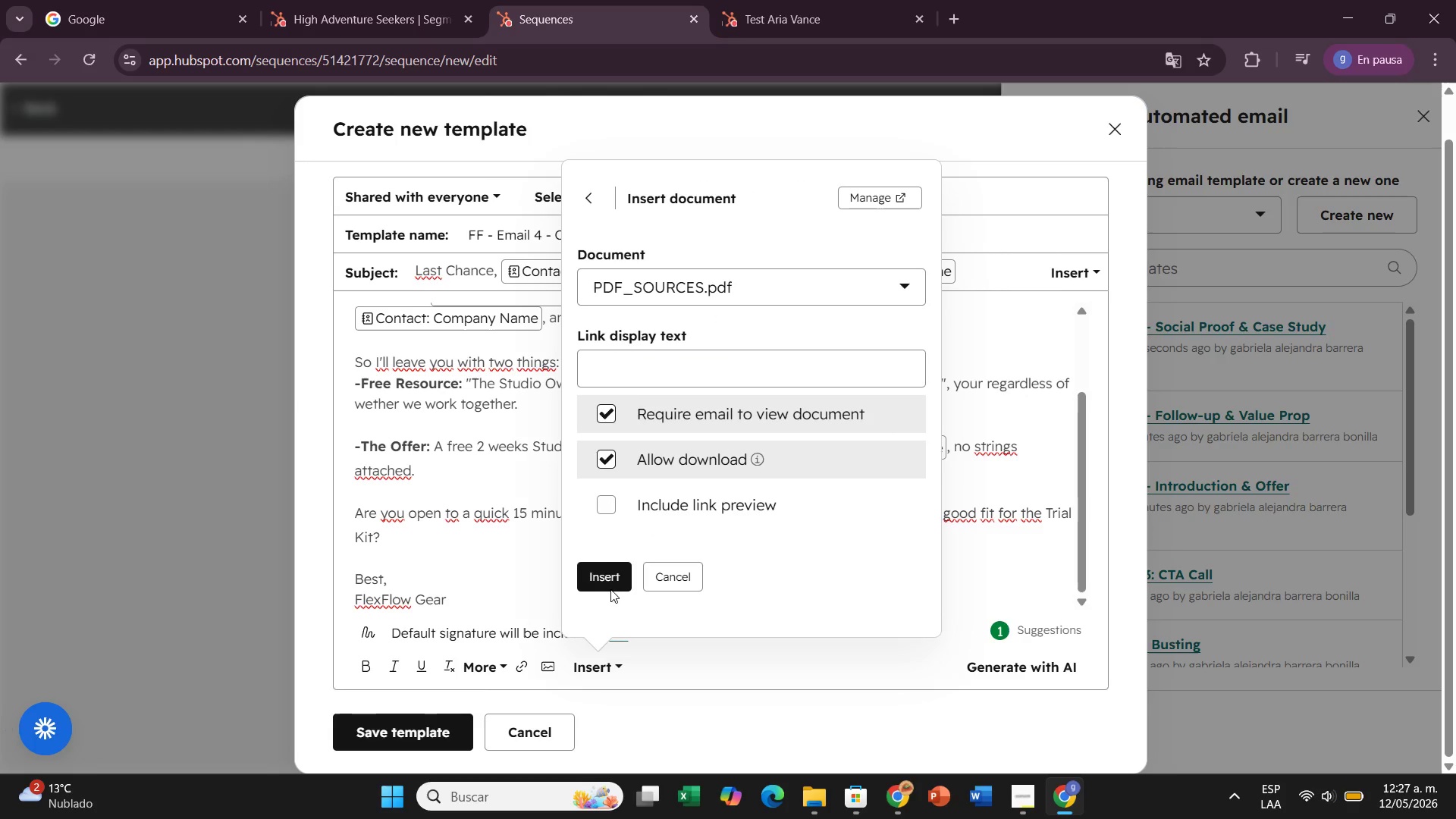 
left_click([617, 571])
 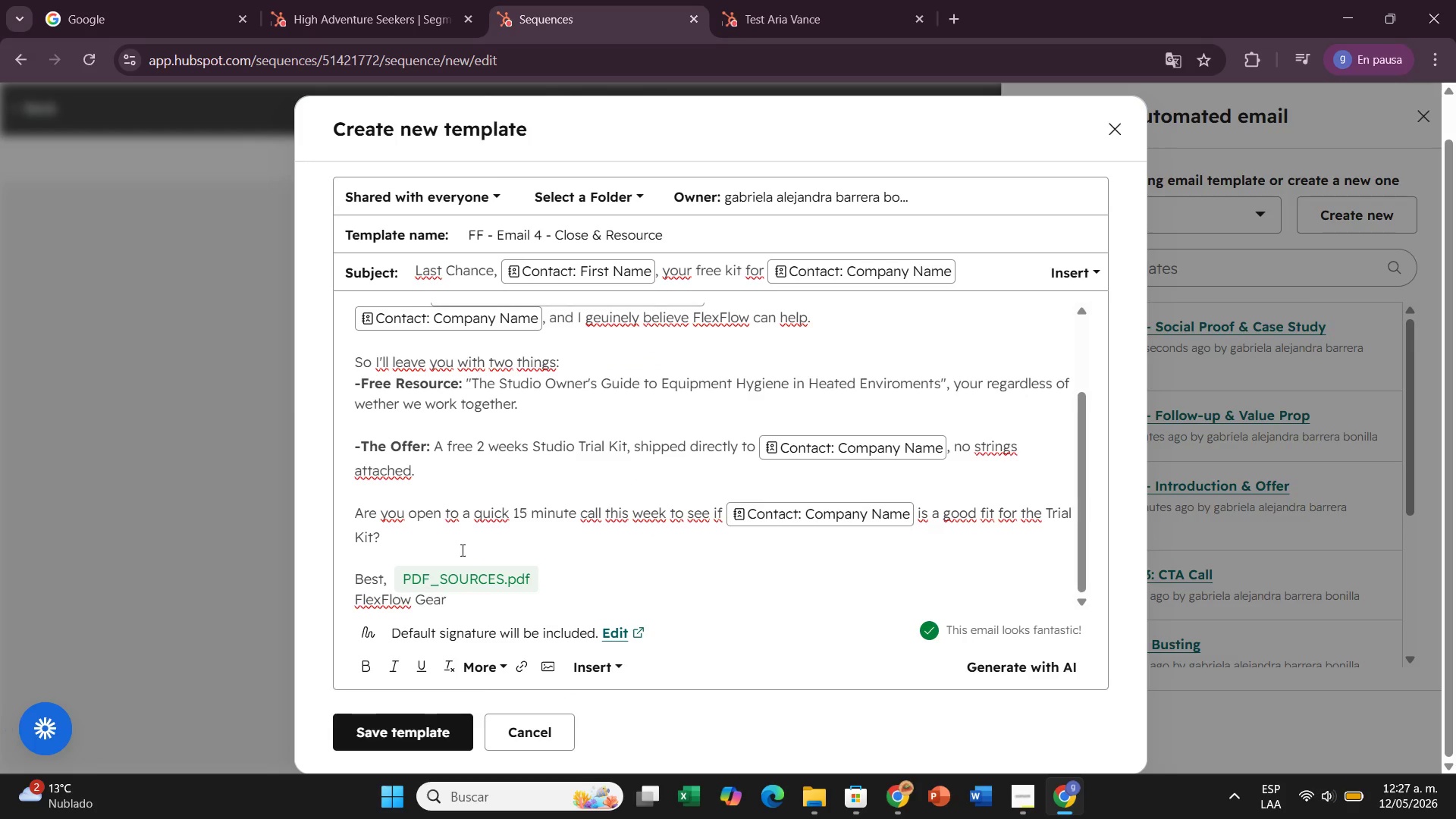 
left_click_drag(start_coordinate=[393, 562], to_coordinate=[496, 573])
 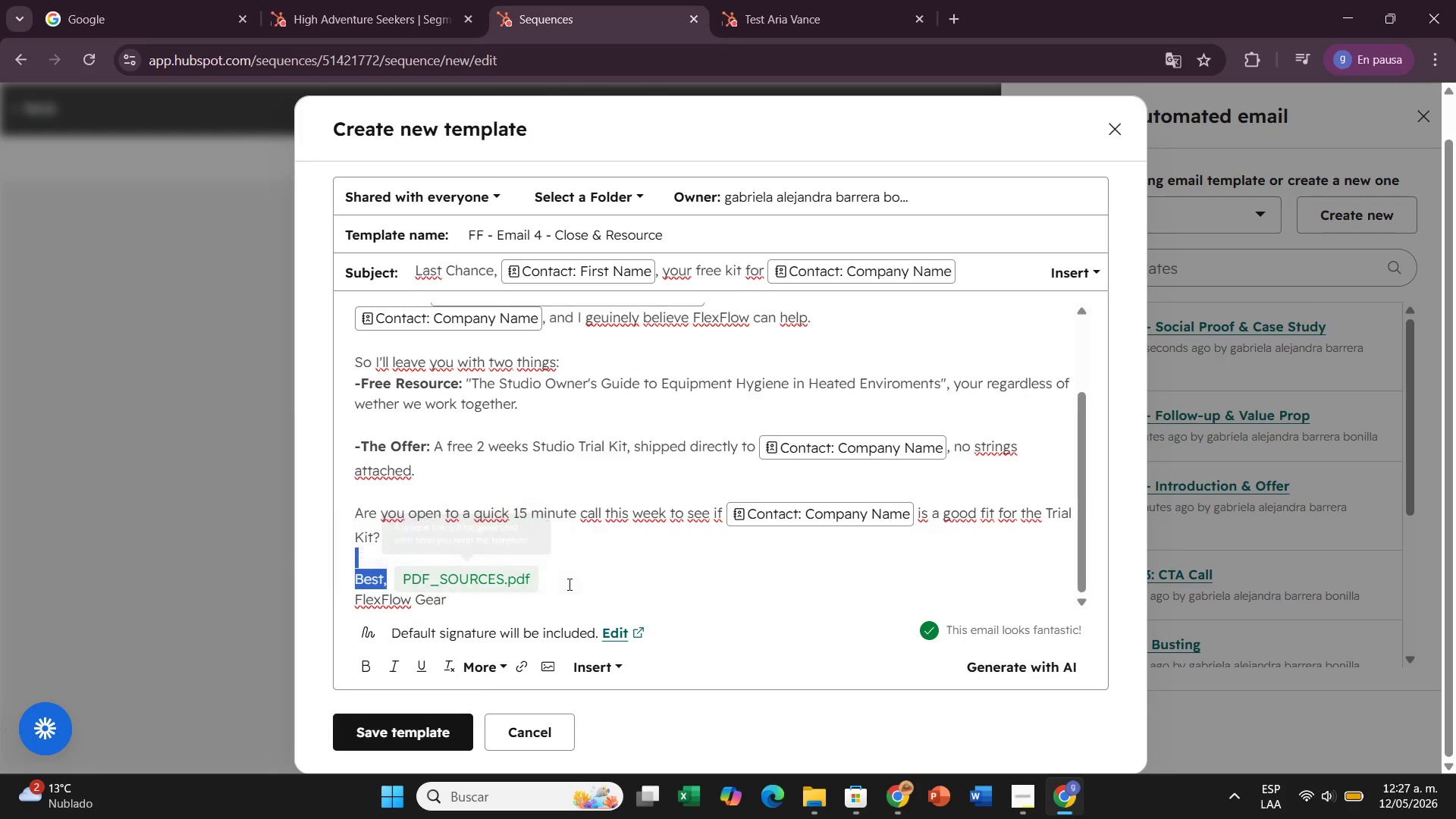 
left_click([568, 584])
 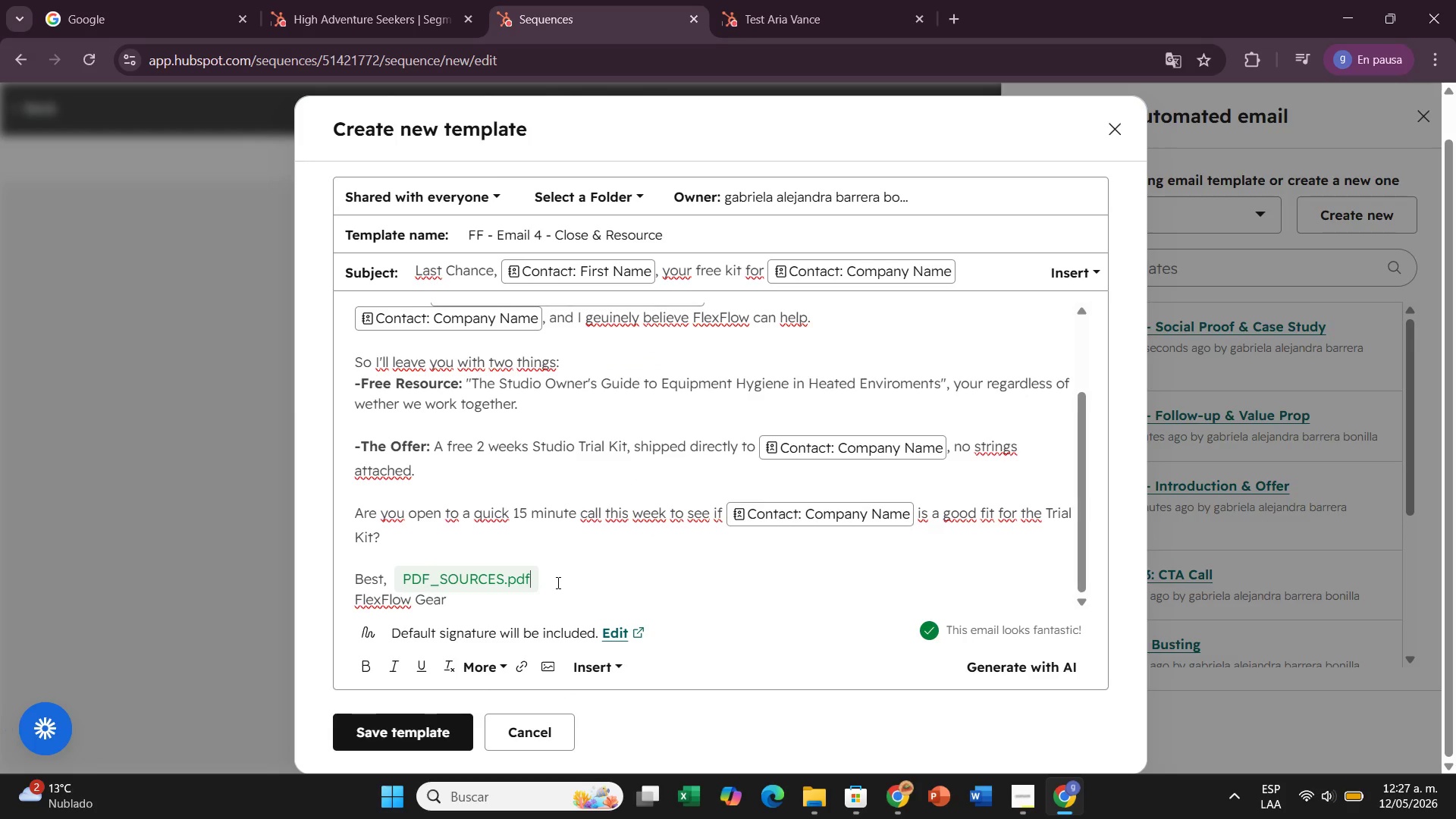 
left_click_drag(start_coordinate=[557, 582], to_coordinate=[415, 582])
 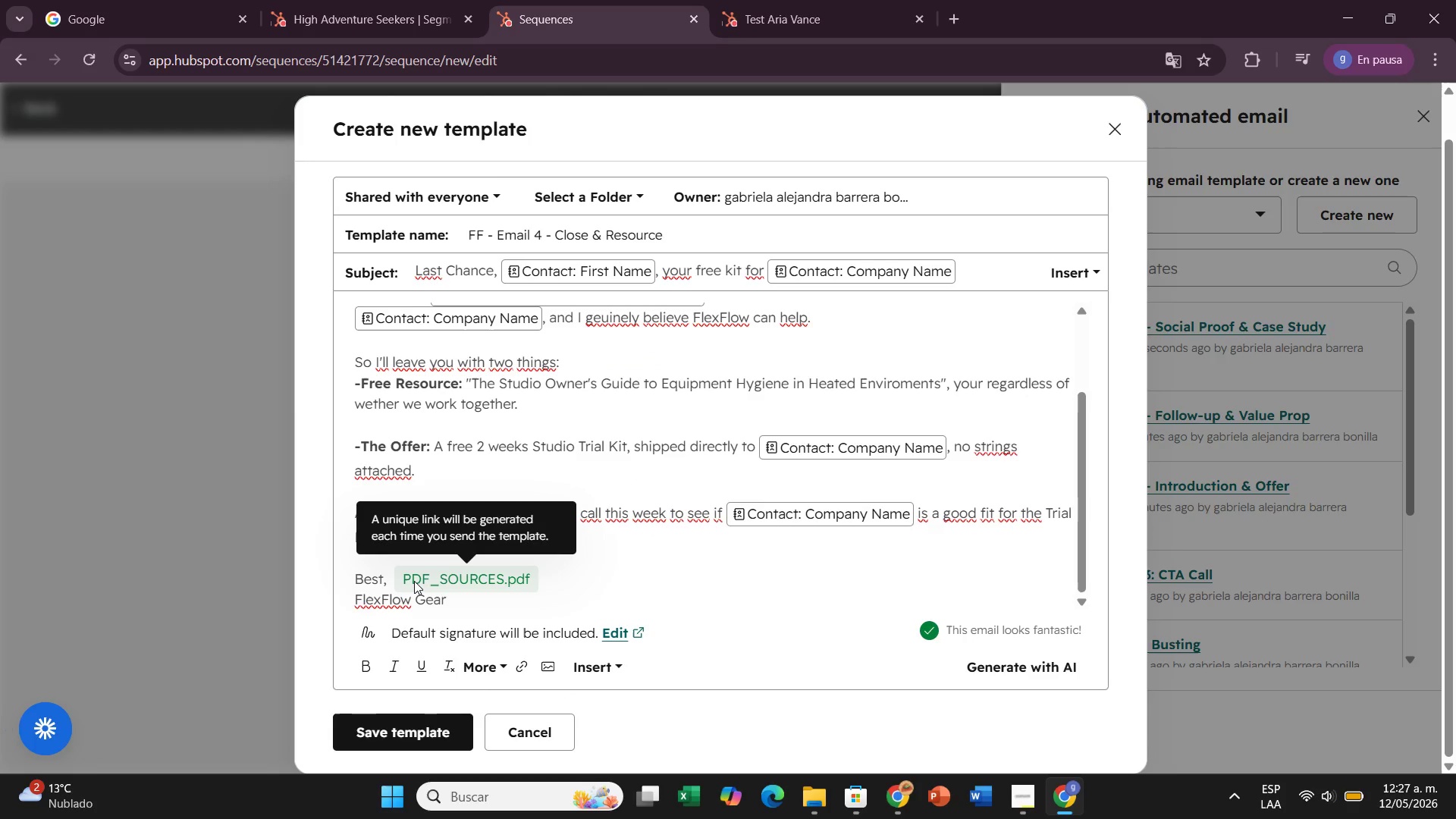 
left_click([414, 581])
 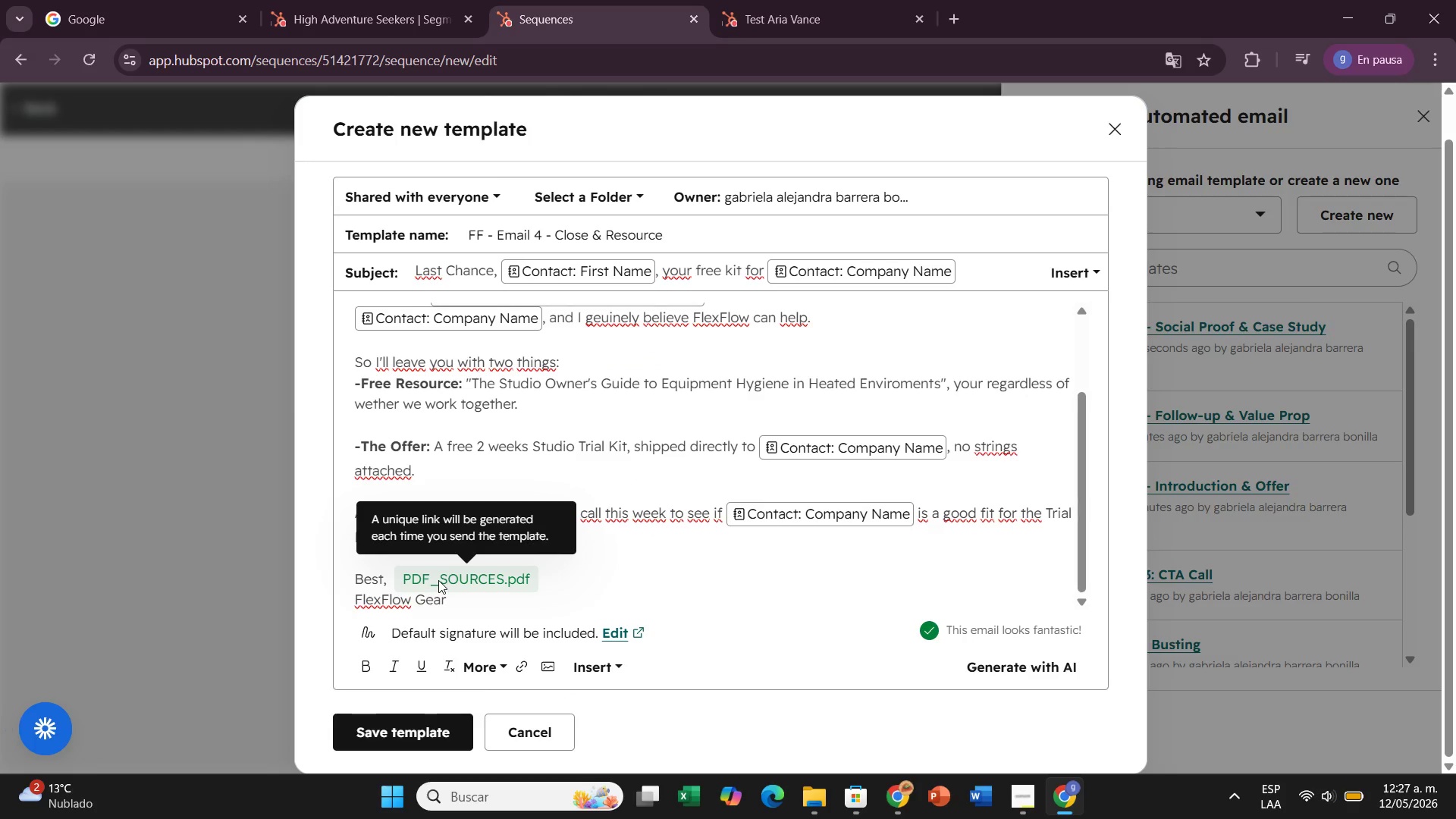 
left_click([438, 580])
 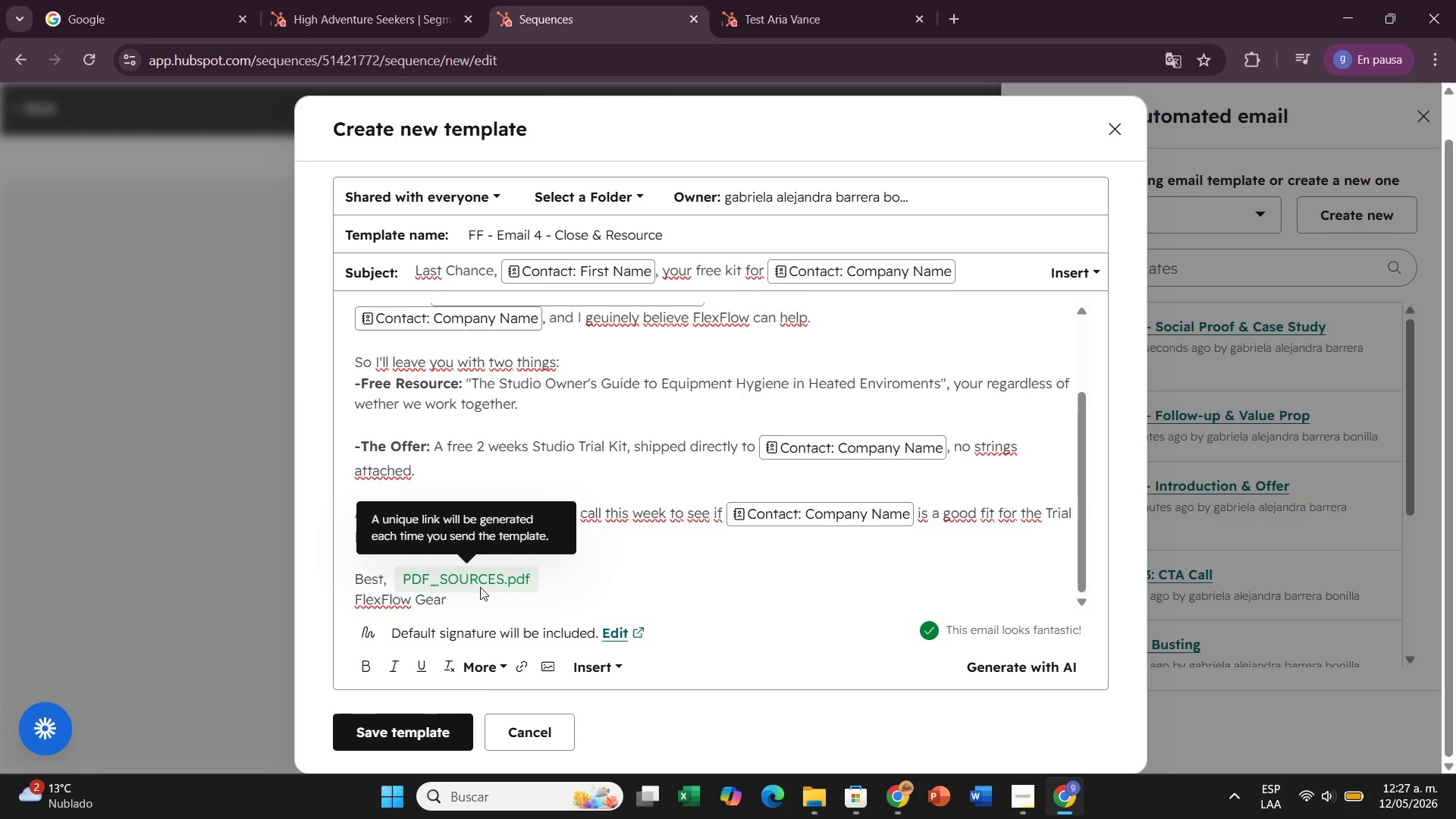 
key(Backspace)
 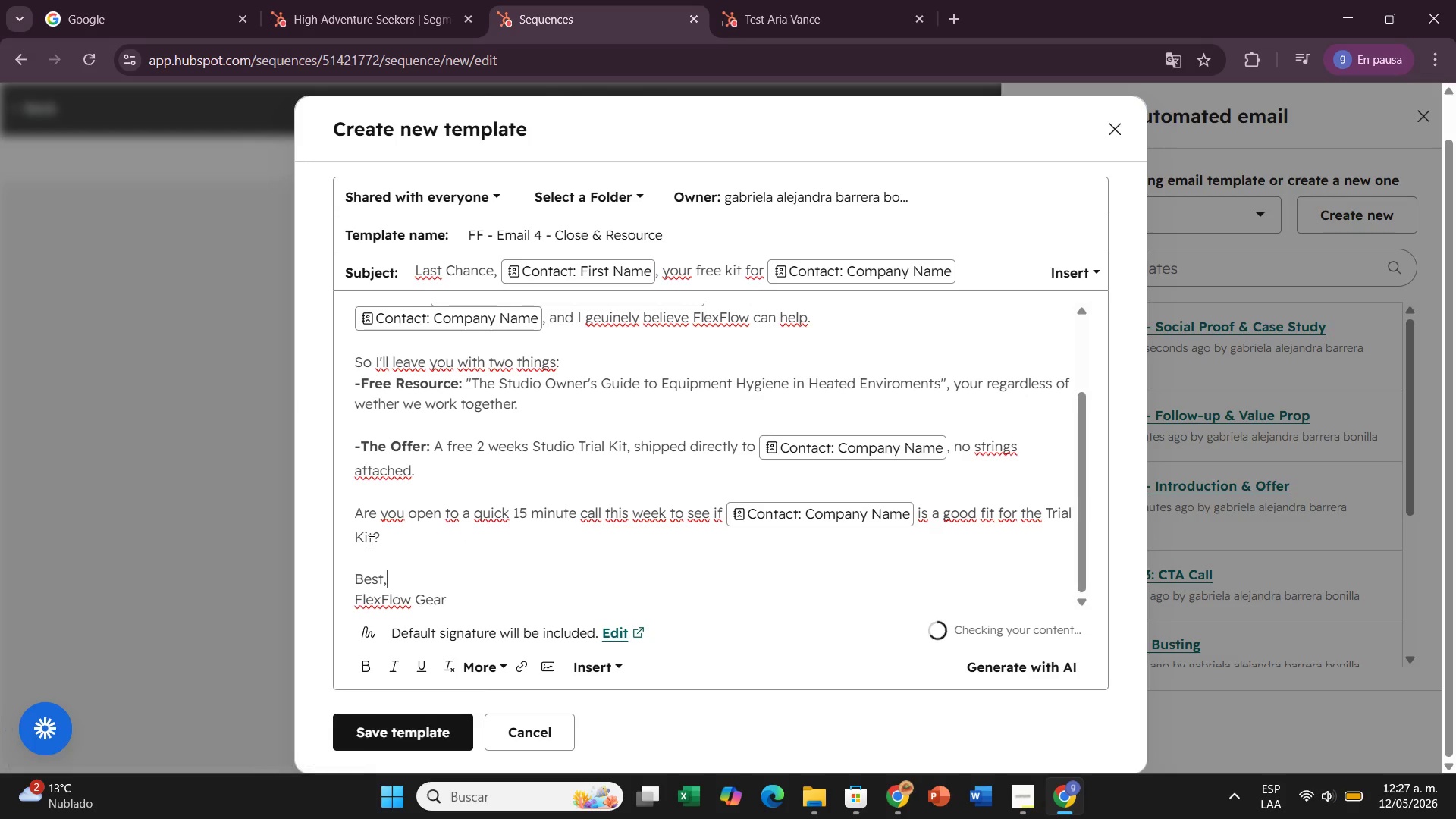 
left_click([392, 541])
 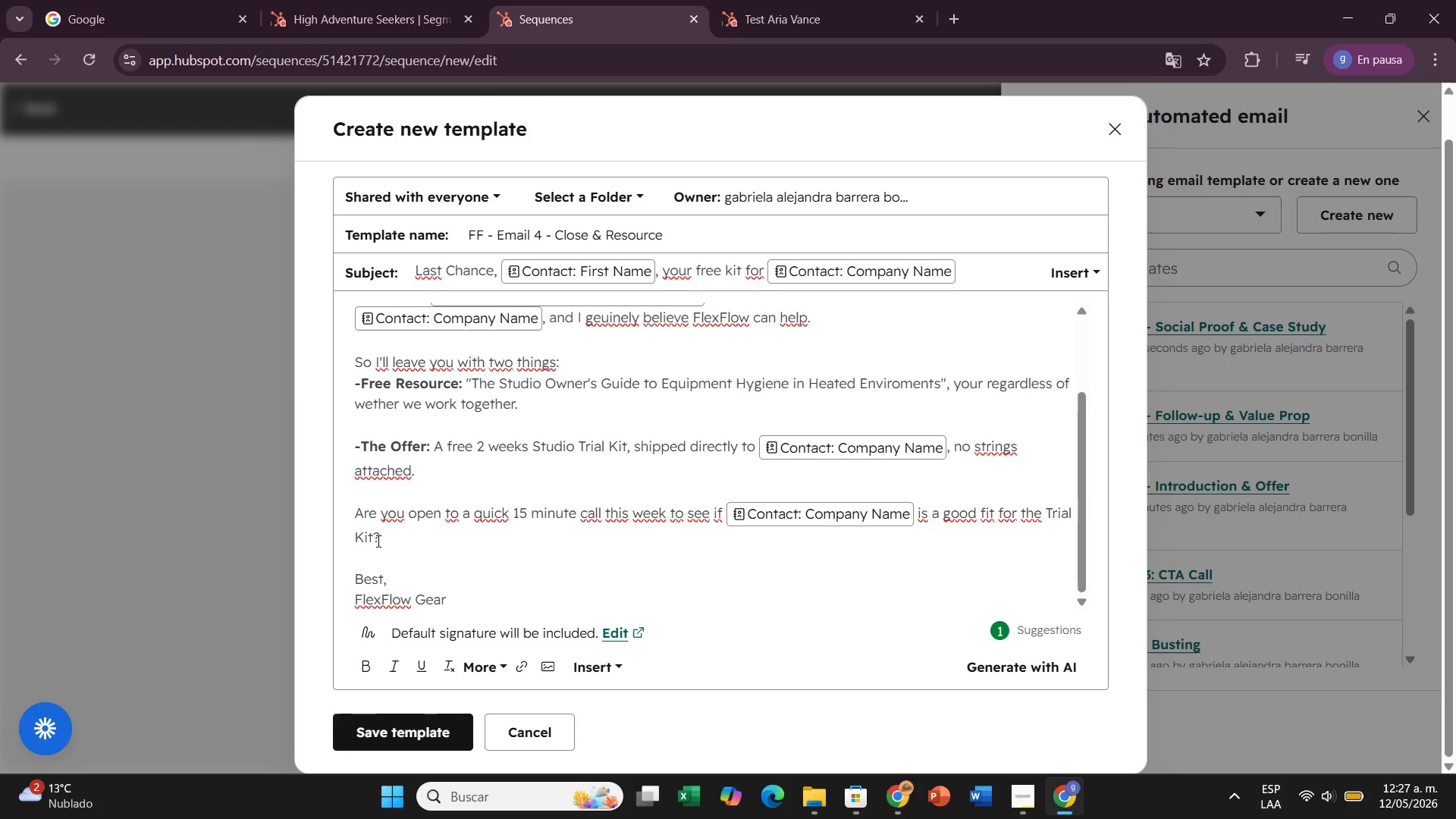 
key(Enter)
 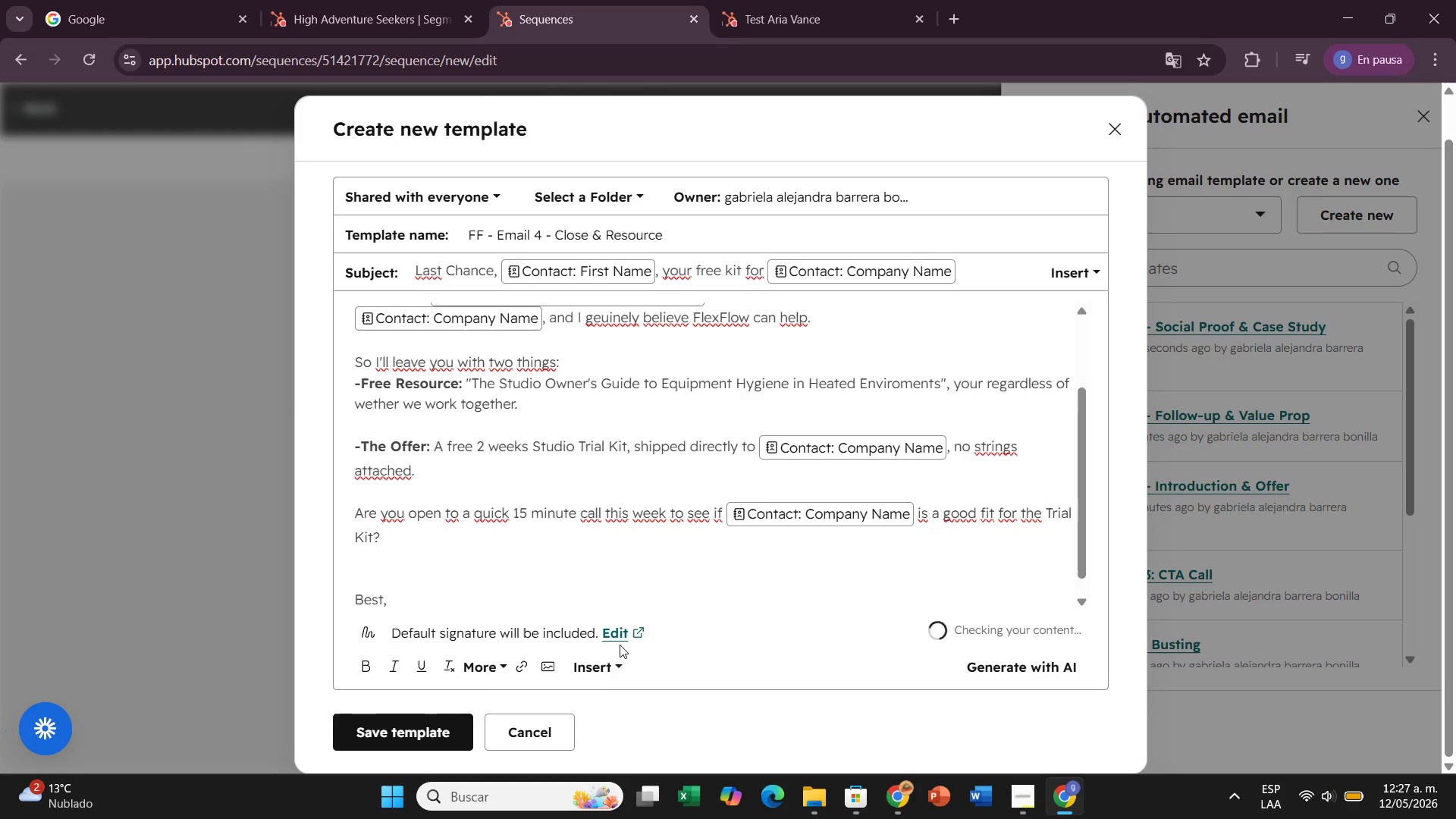 
left_click([598, 668])
 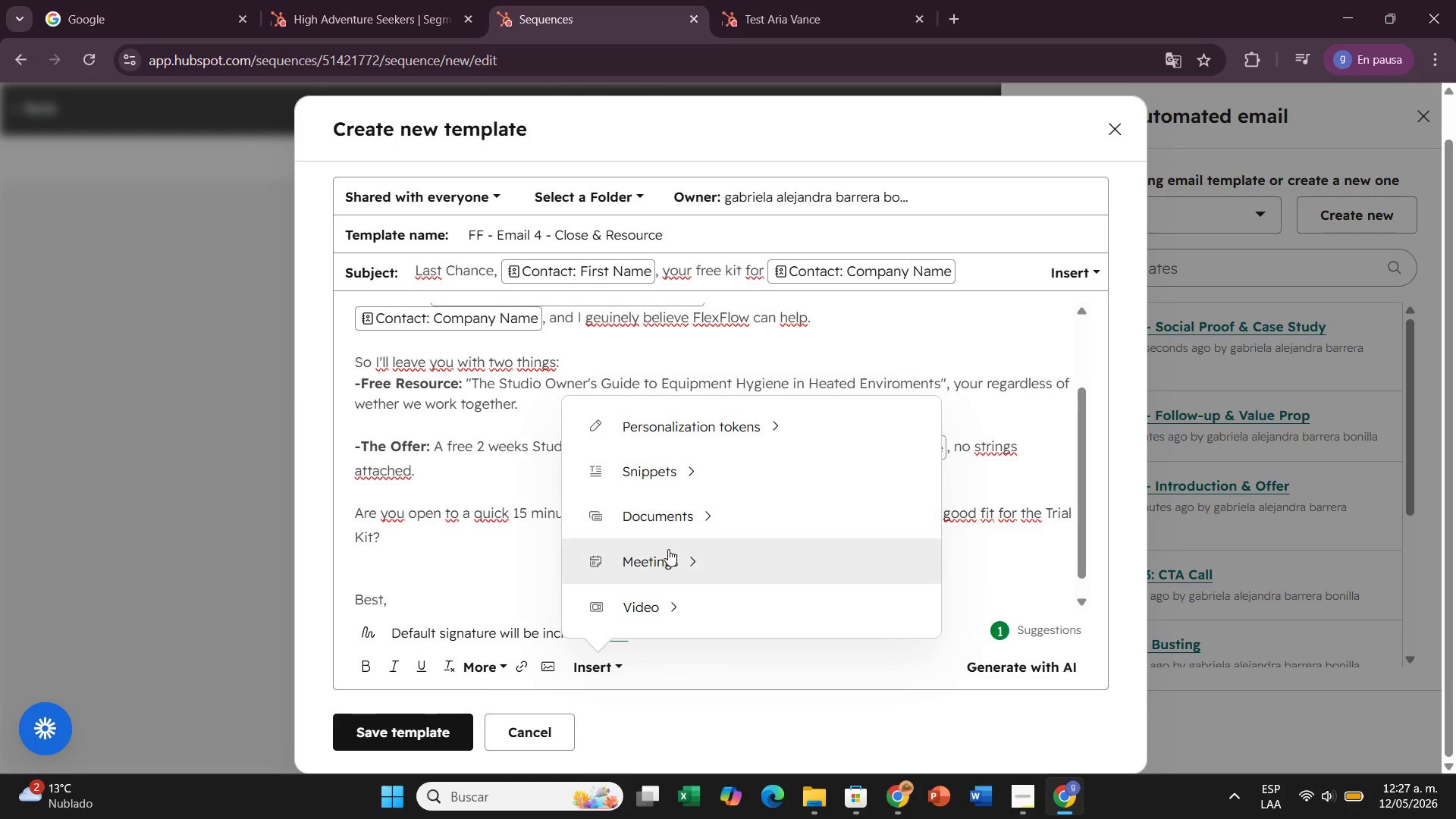 
left_click([661, 507])
 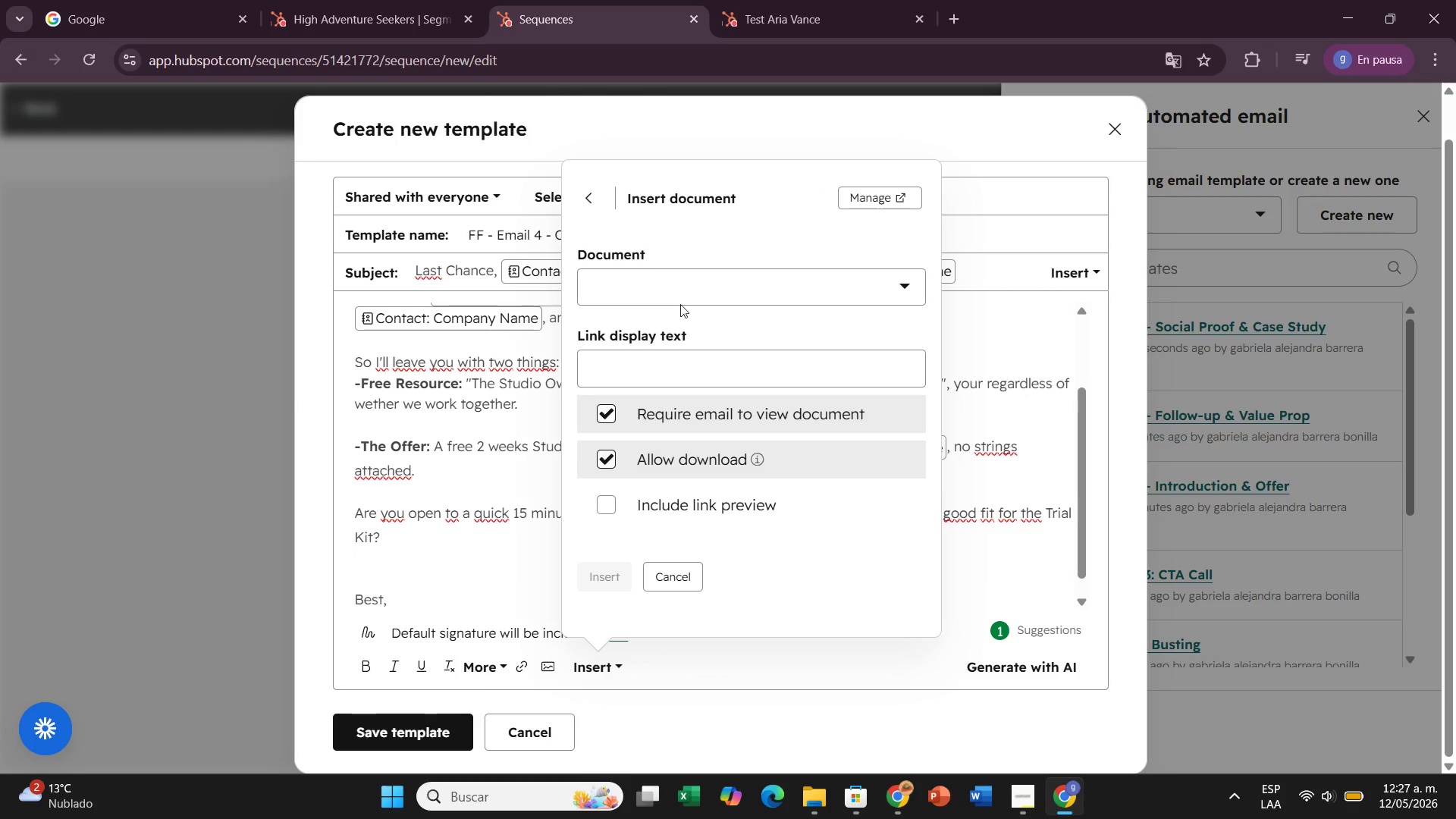 
left_click([685, 293])
 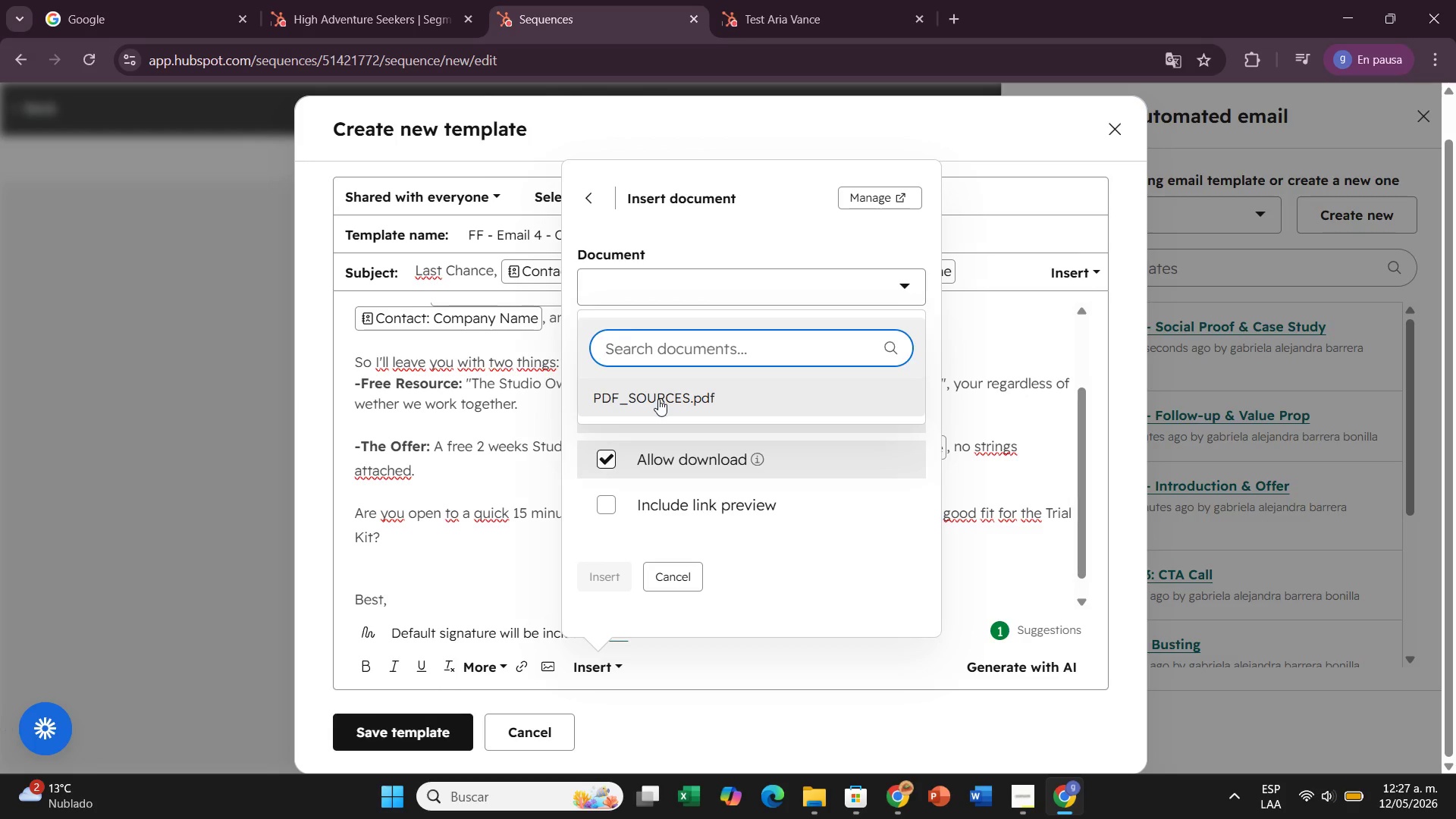 
left_click([658, 399])
 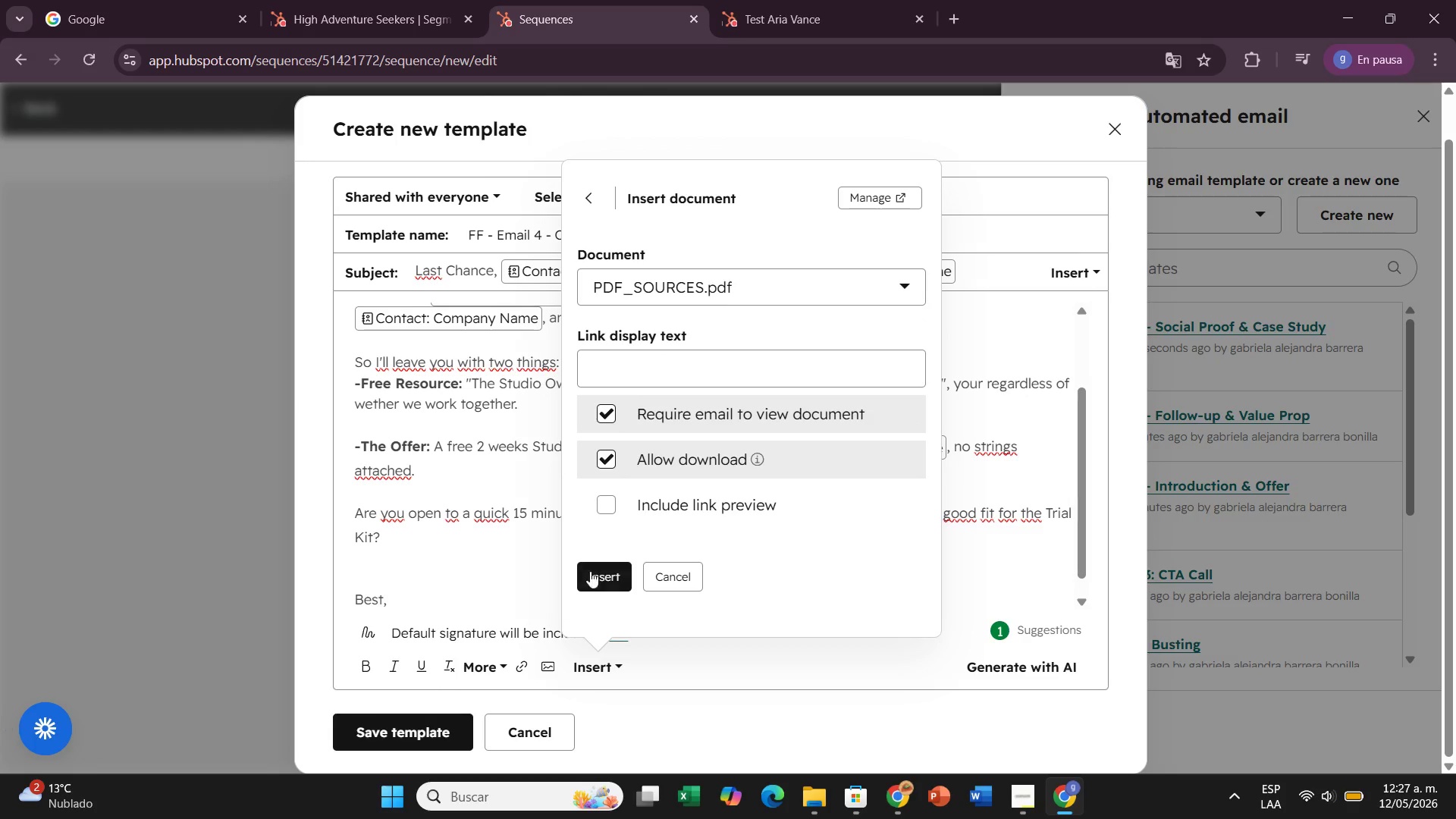 
left_click([590, 571])
 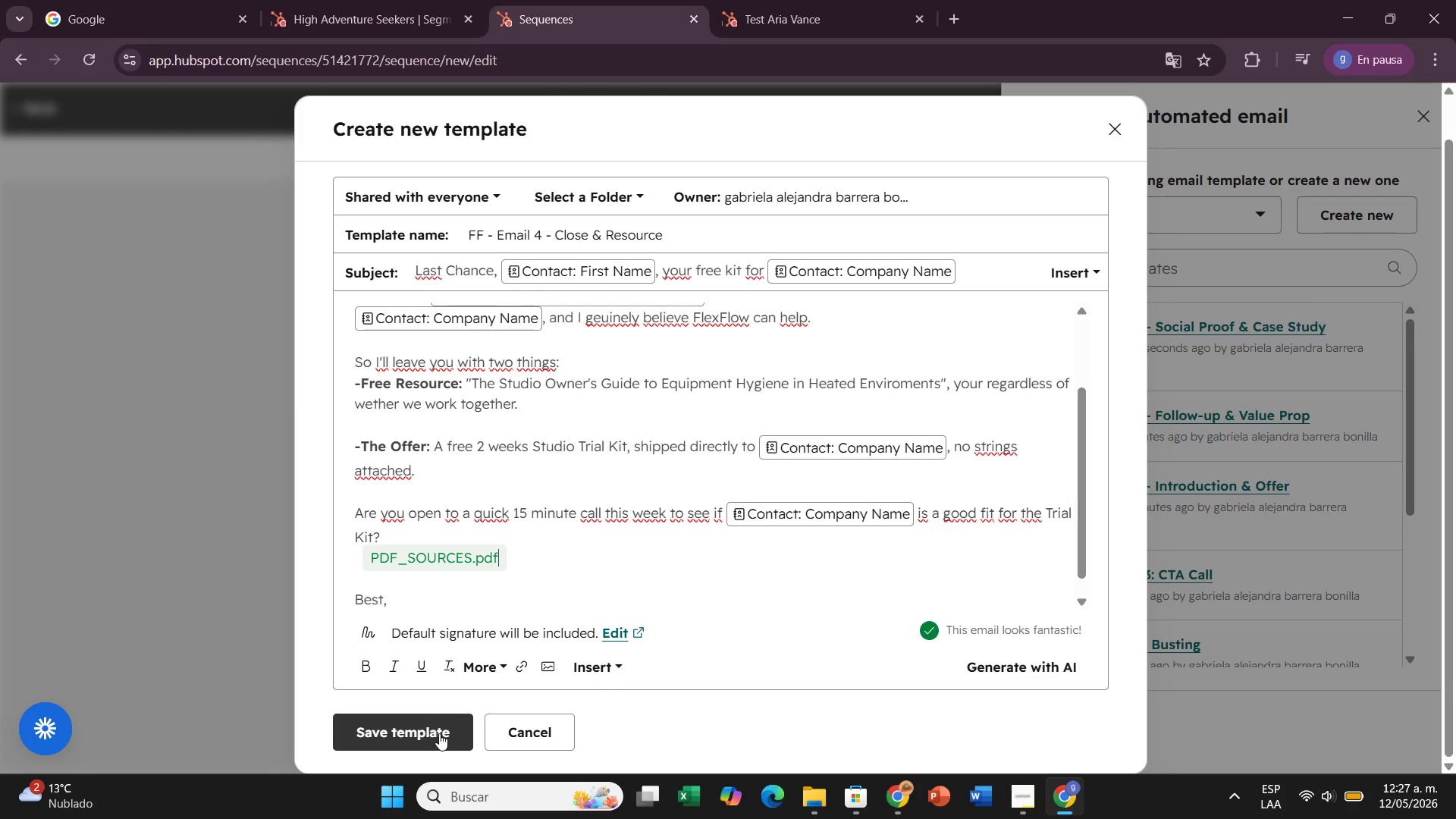 
left_click([439, 733])
 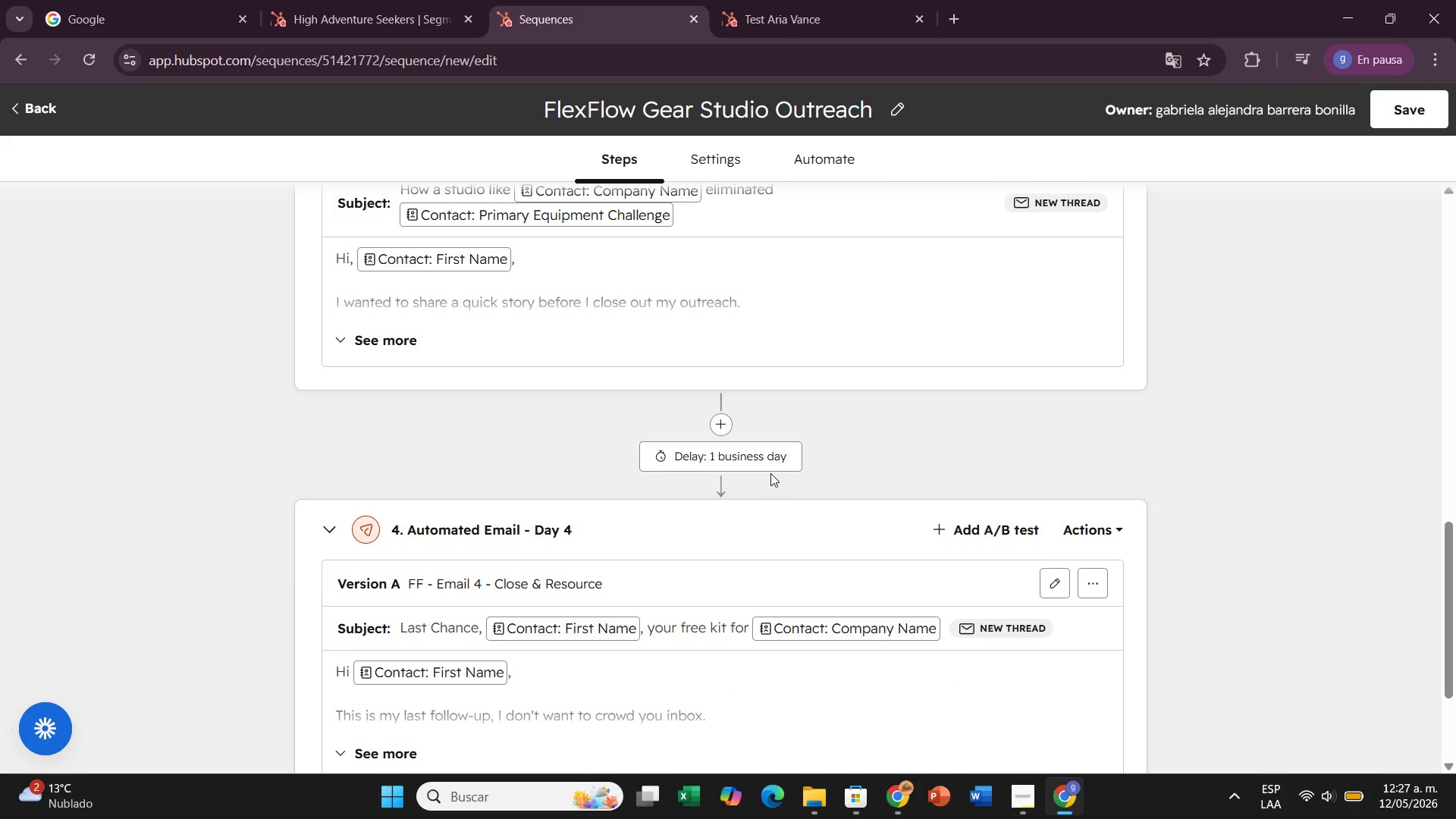 
wait(5.33)
 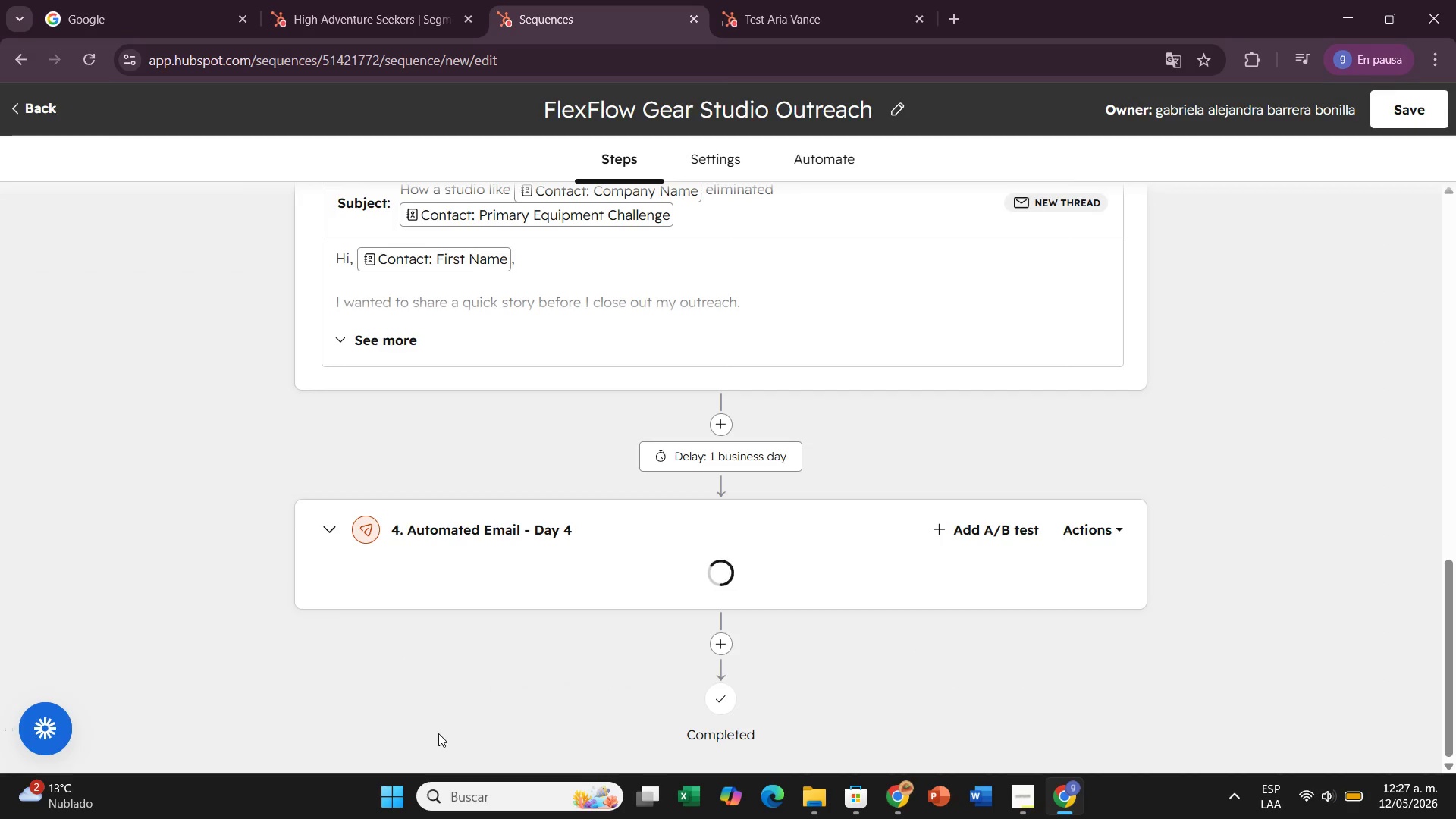 
scroll: coordinate [770, 473], scroll_direction: up, amount: 13.0
 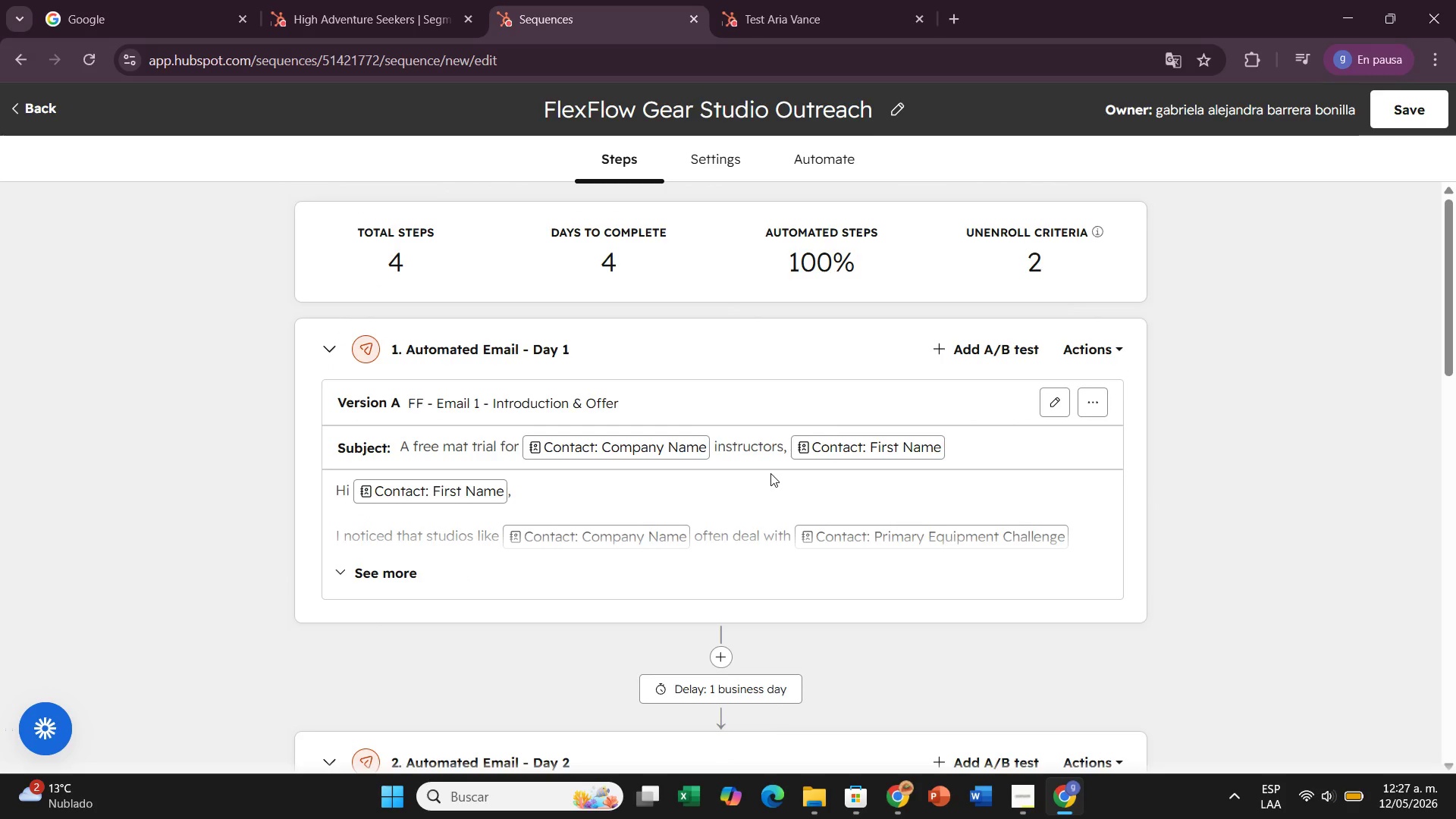 
scroll: coordinate [772, 507], scroll_direction: down, amount: 14.0
 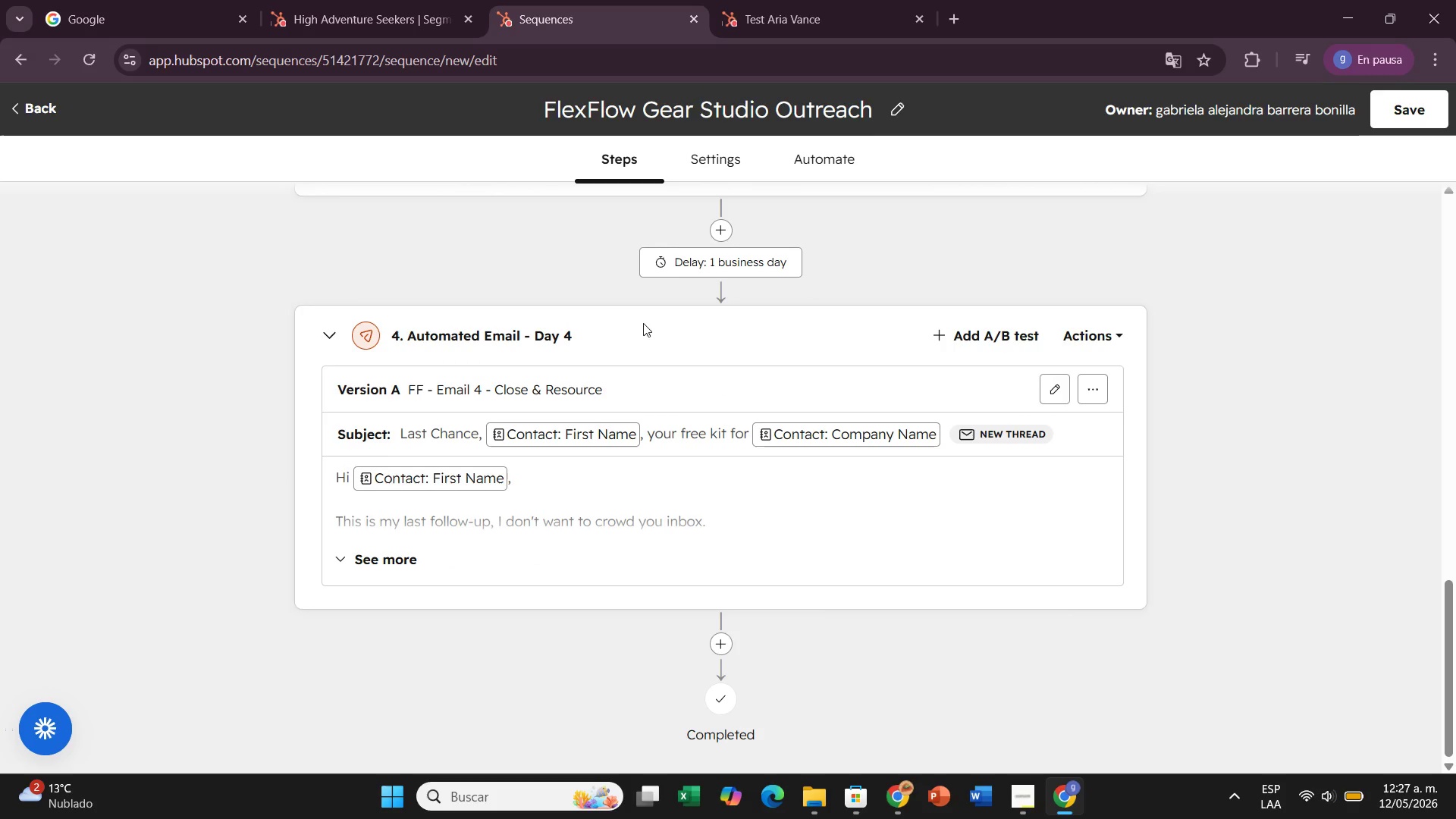 
left_click([730, 266])
 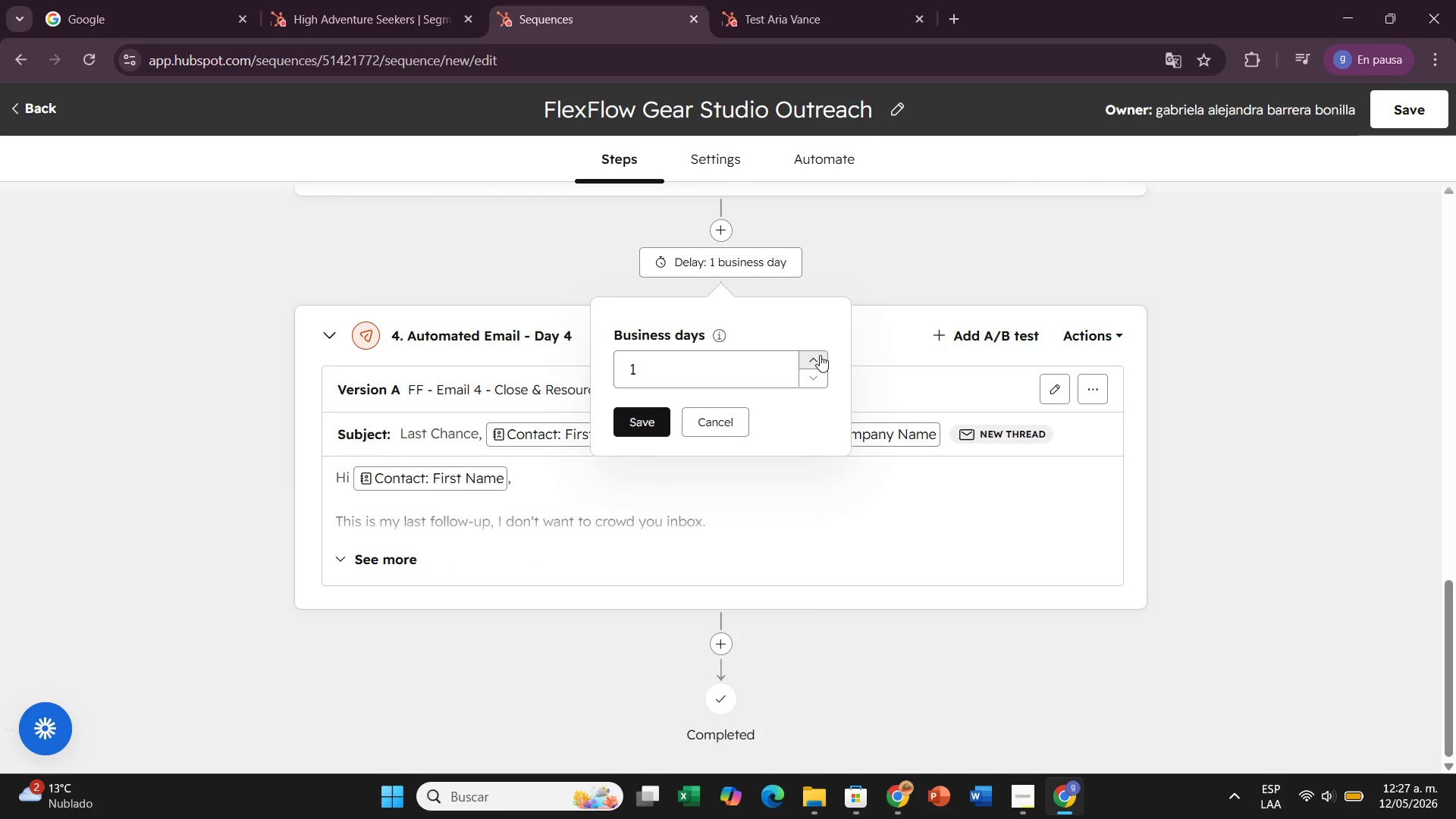 
left_click([691, 362])
 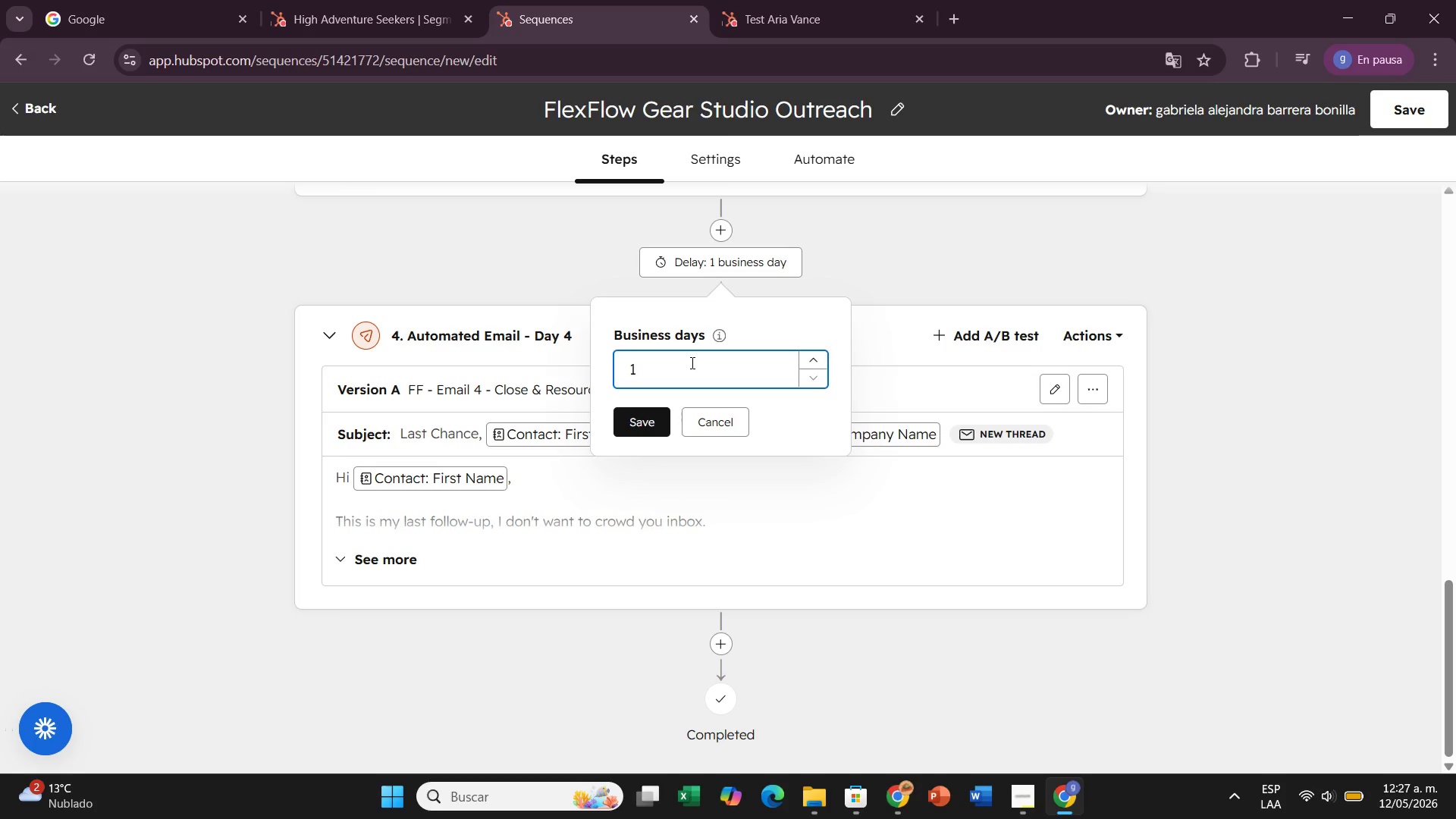 
key(4)
 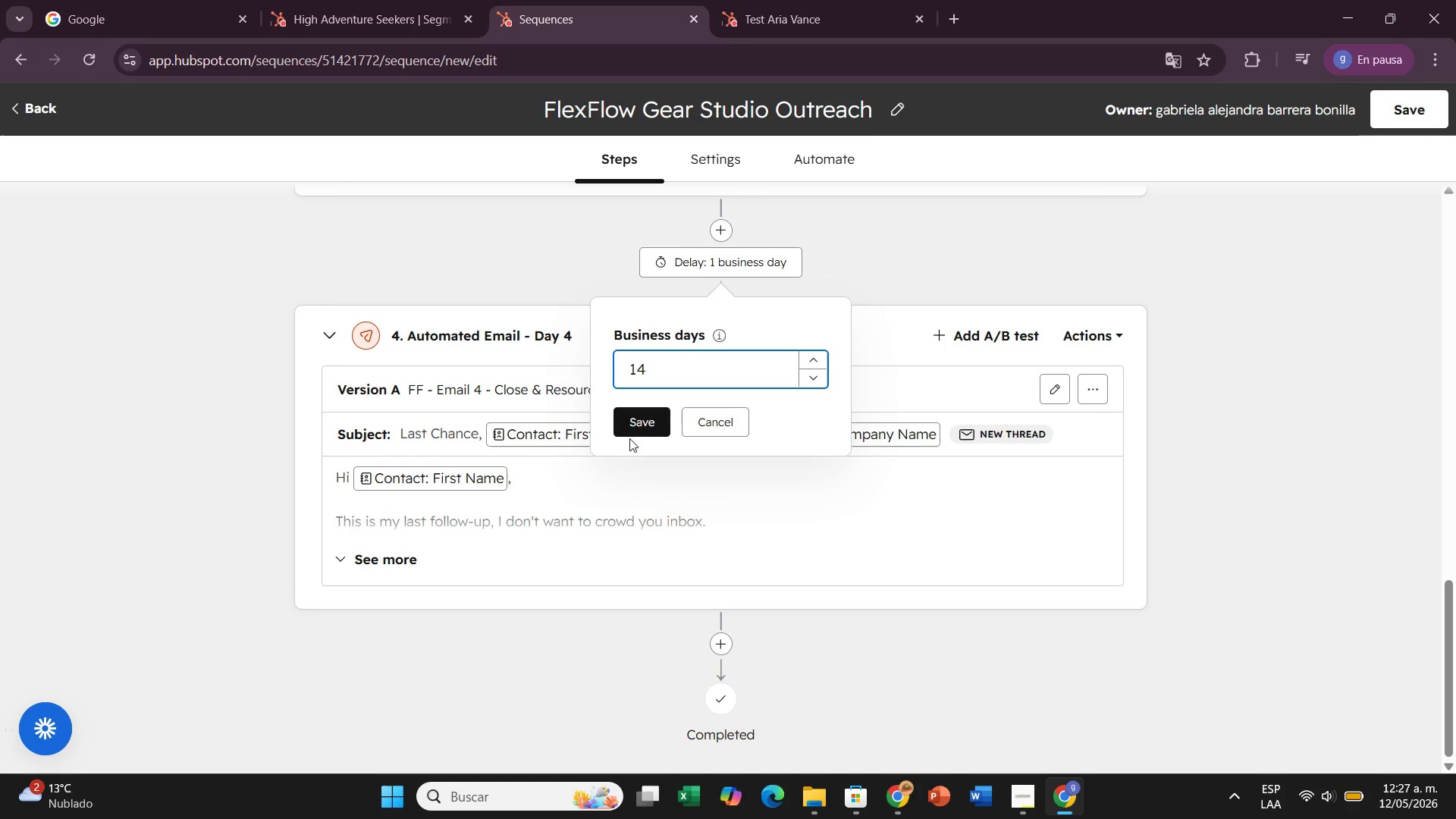 
left_click([636, 423])
 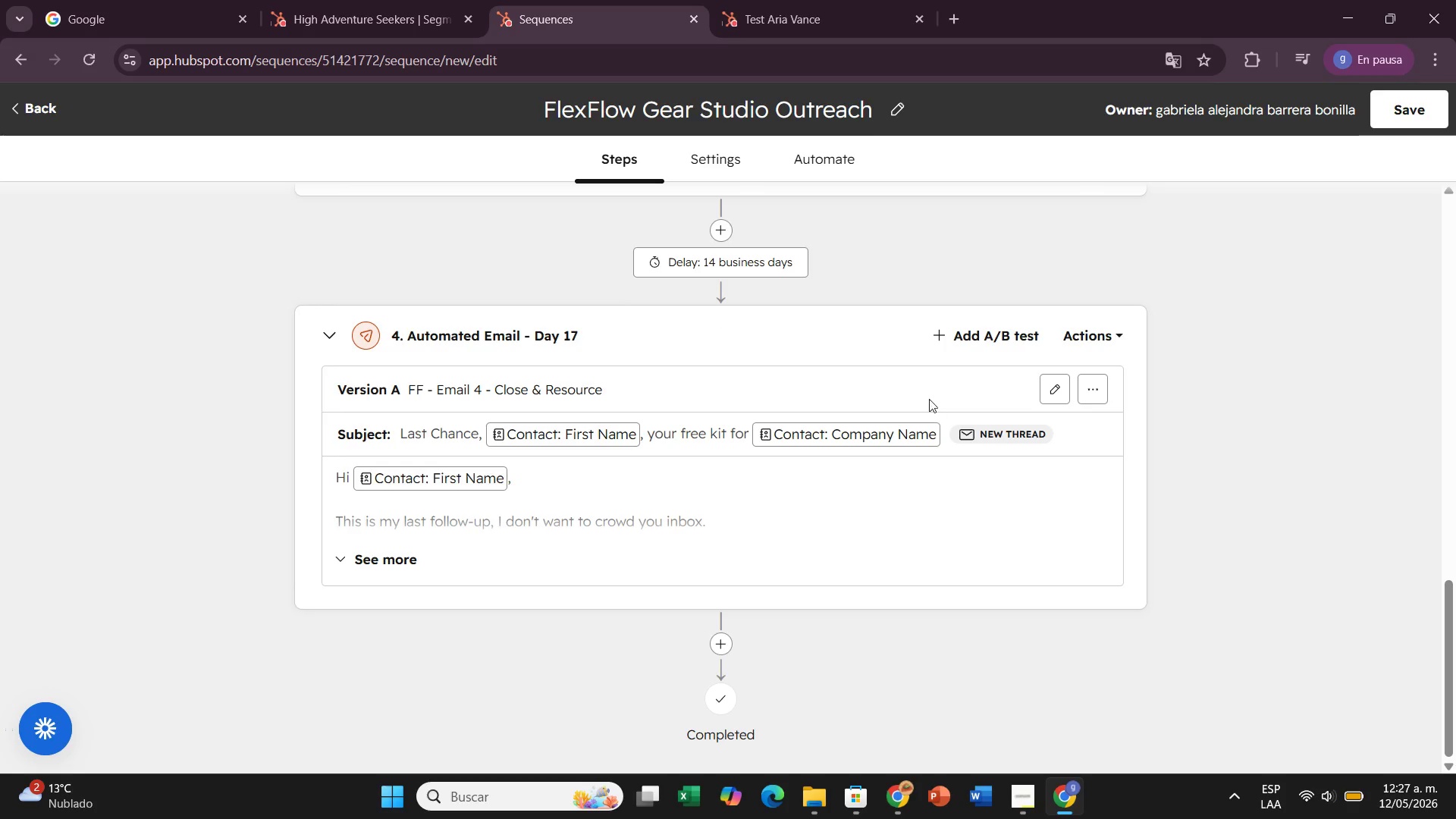 
scroll: coordinate [850, 381], scroll_direction: up, amount: 5.0
 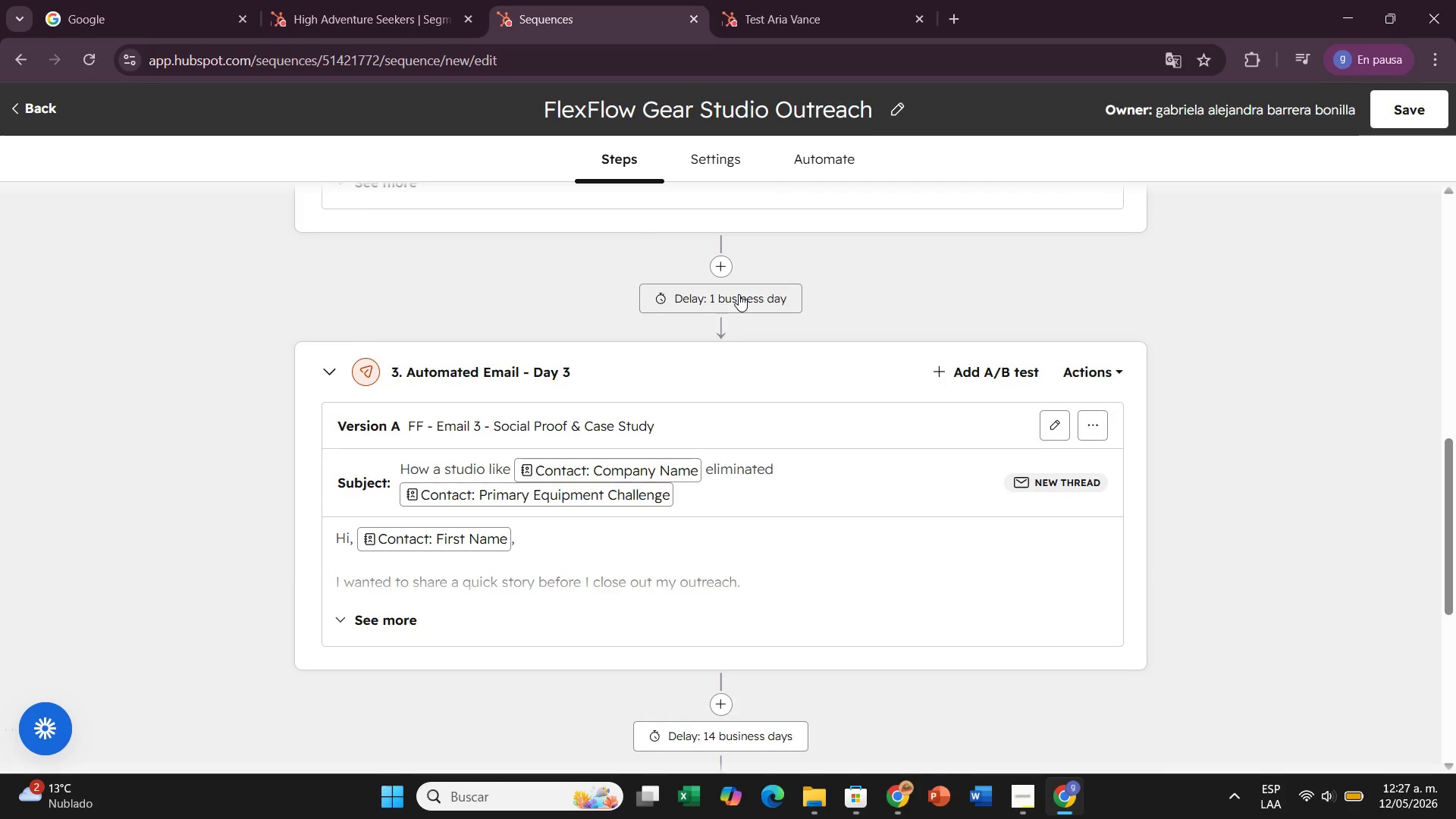 
left_click([739, 294])
 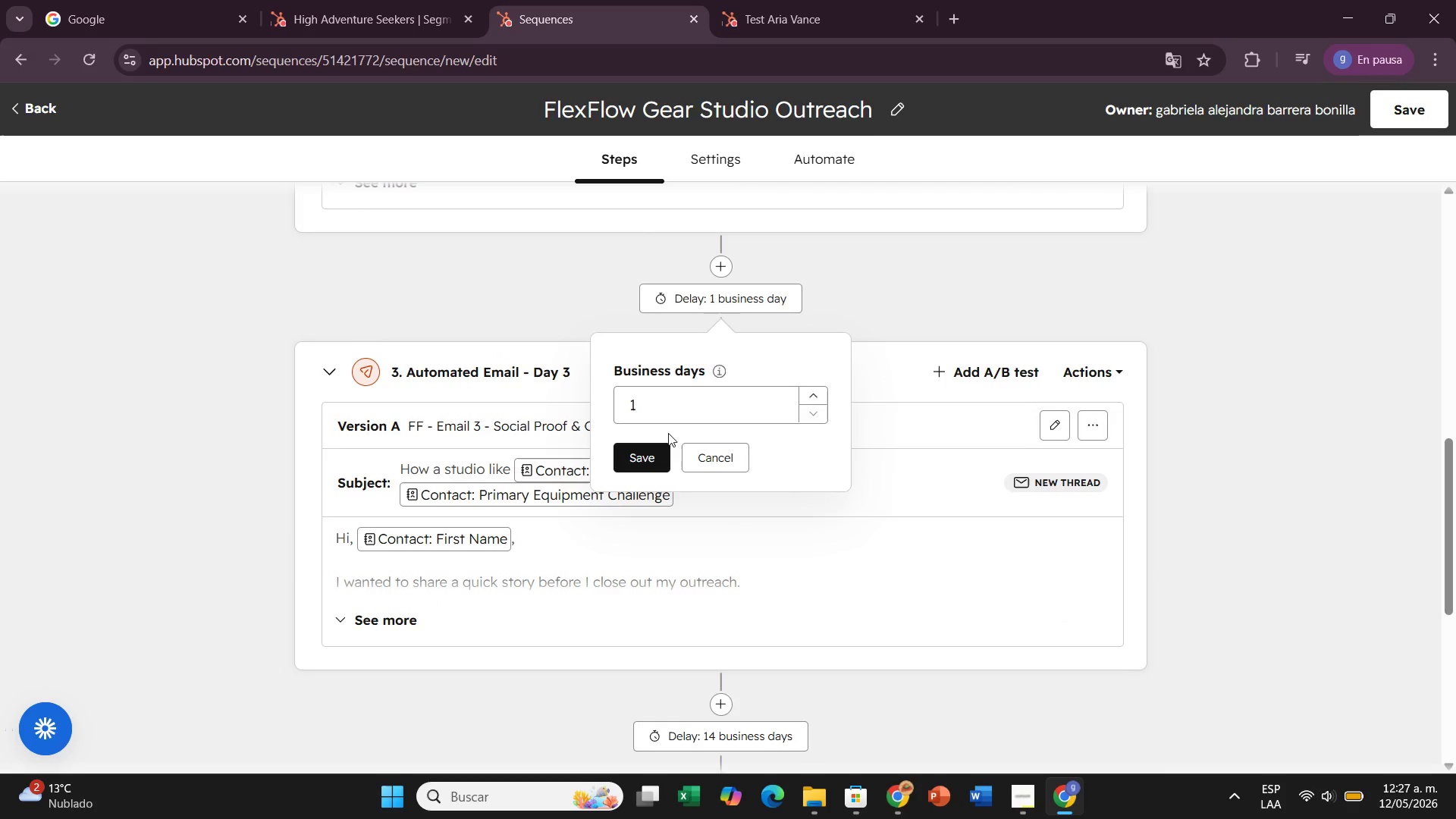 
left_click([667, 432])
 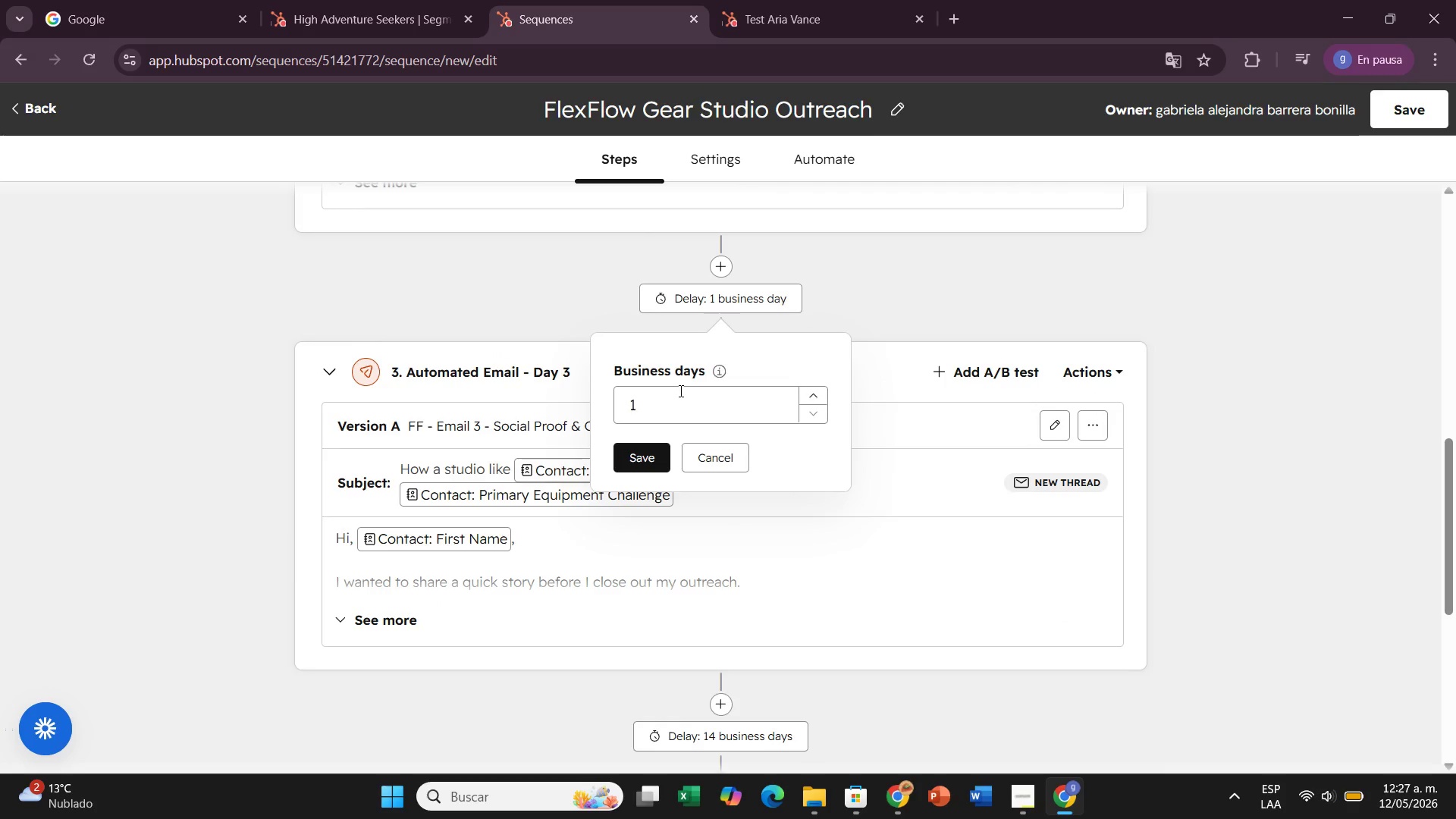 
left_click([679, 391])
 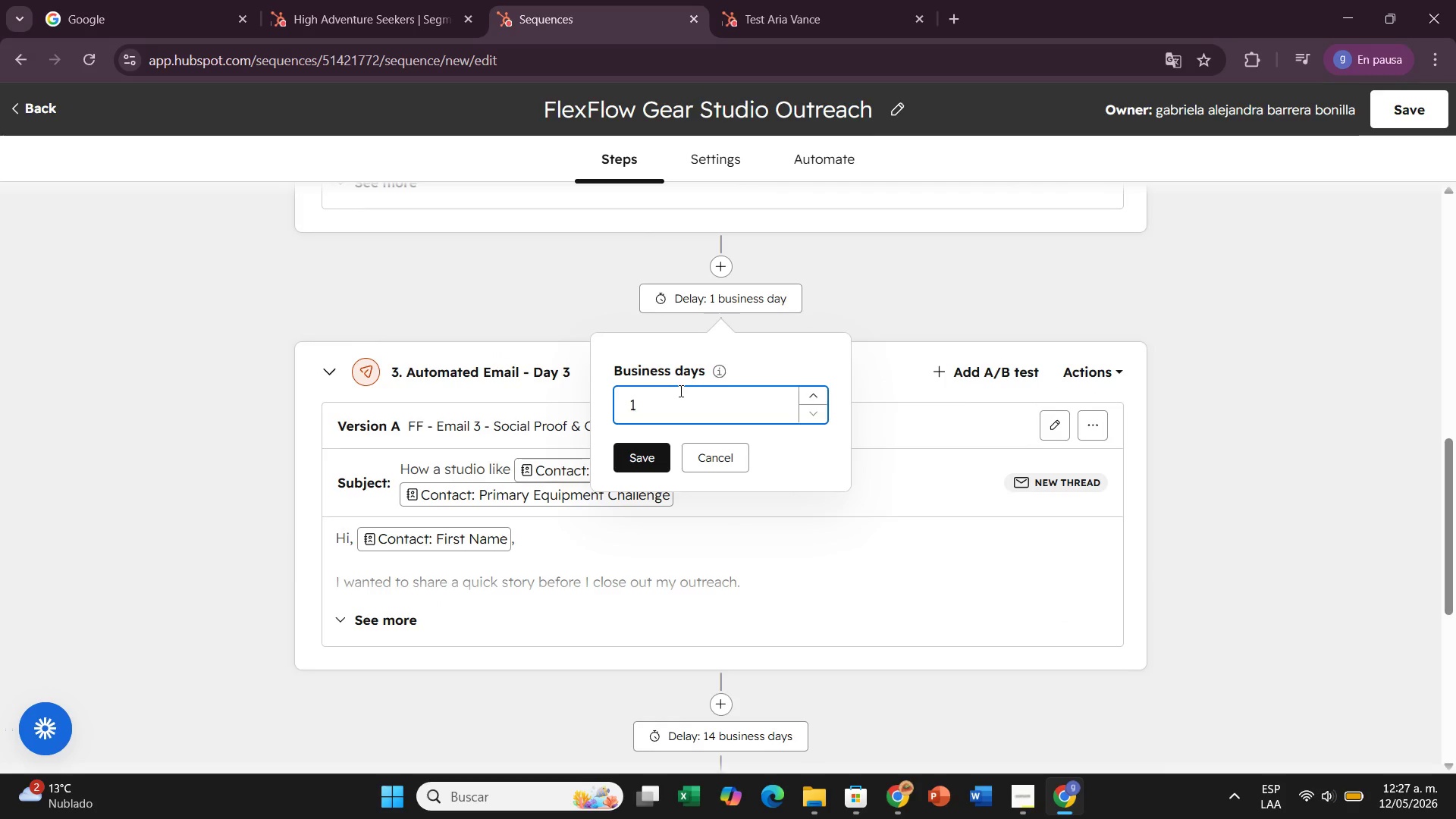 
key(Backspace)
 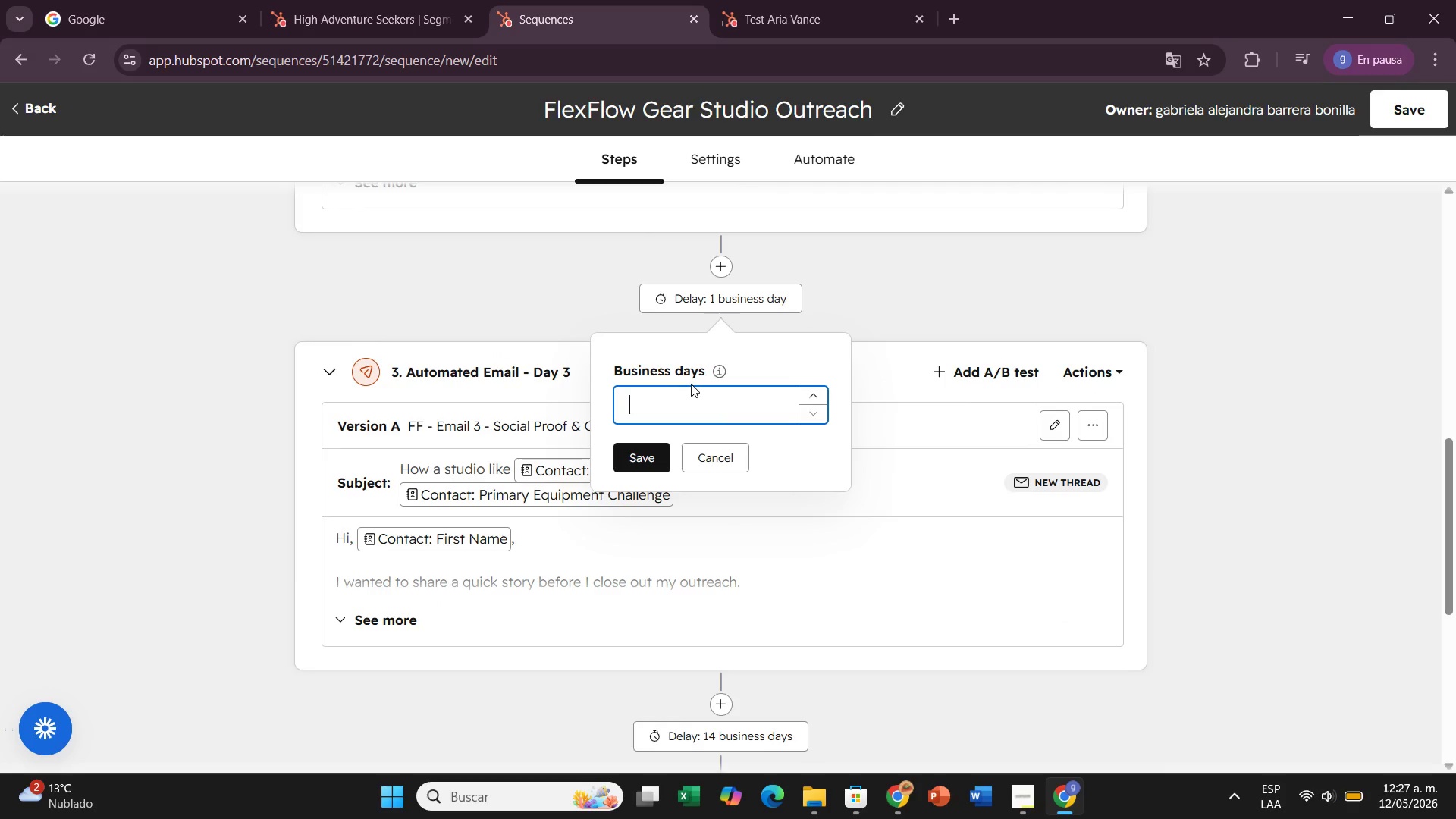 
key(7)
 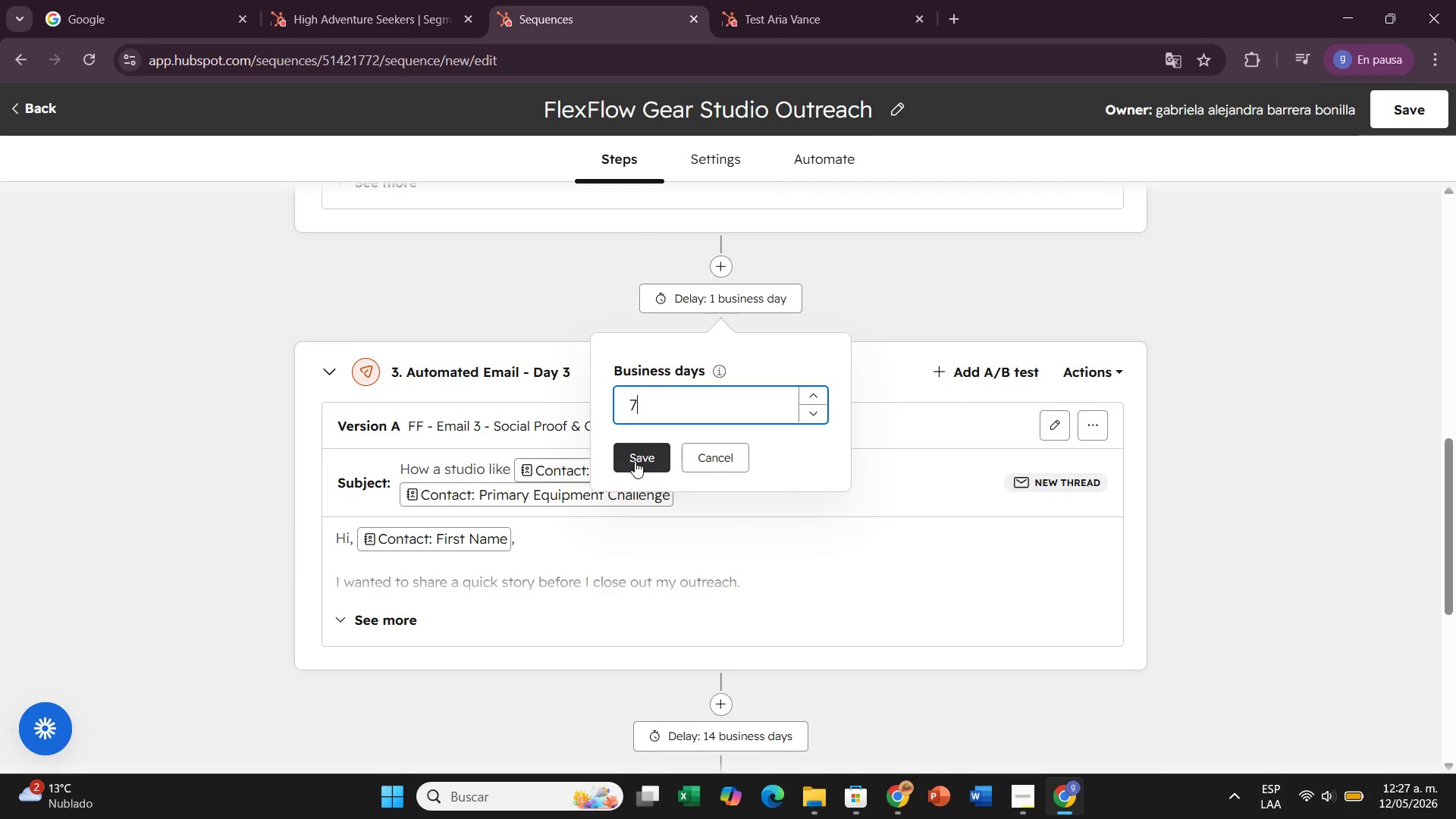 
left_click([635, 461])
 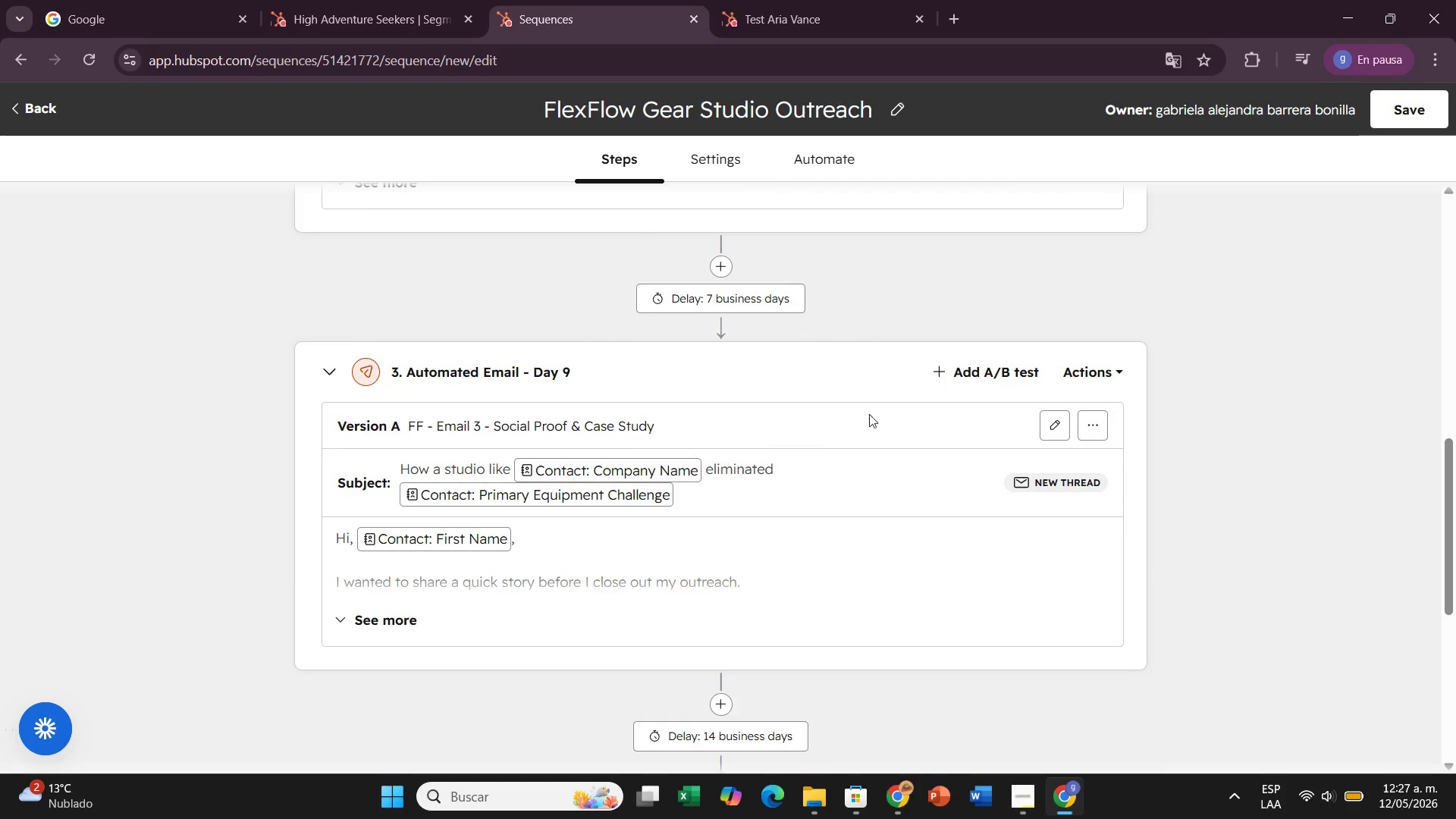 
scroll: coordinate [840, 378], scroll_direction: up, amount: 5.0
 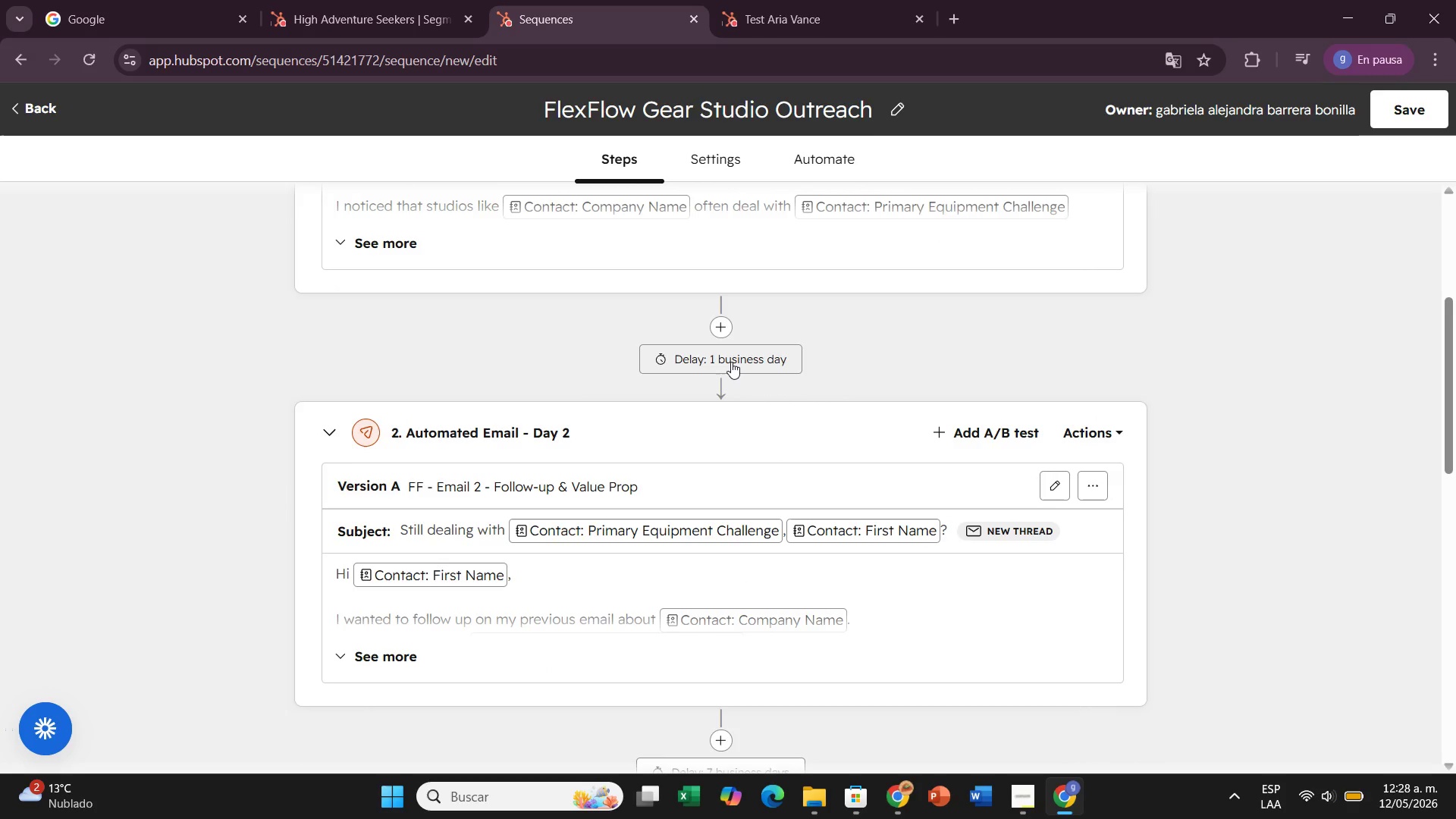 
left_click([731, 362])
 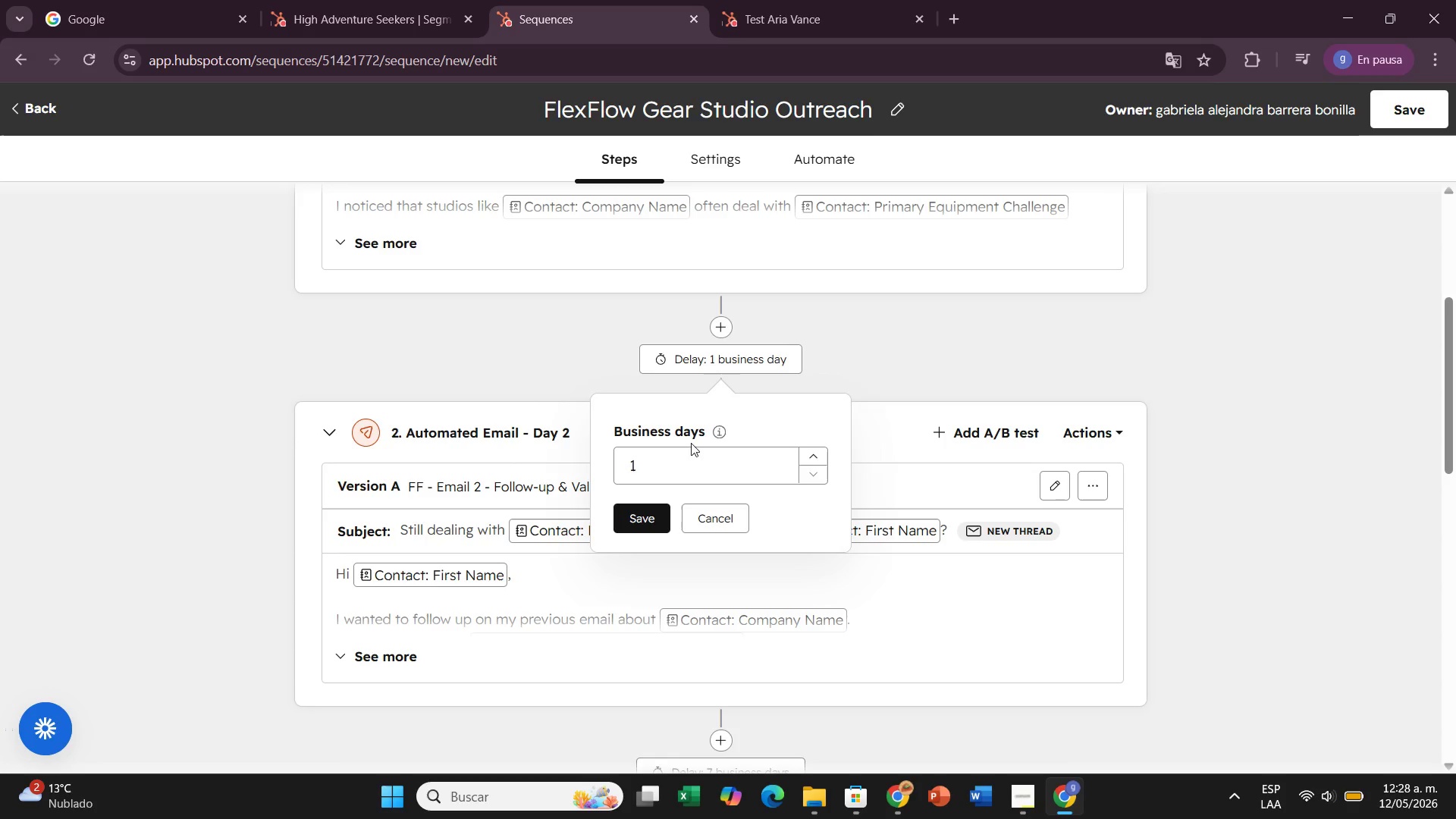 
left_click([685, 463])
 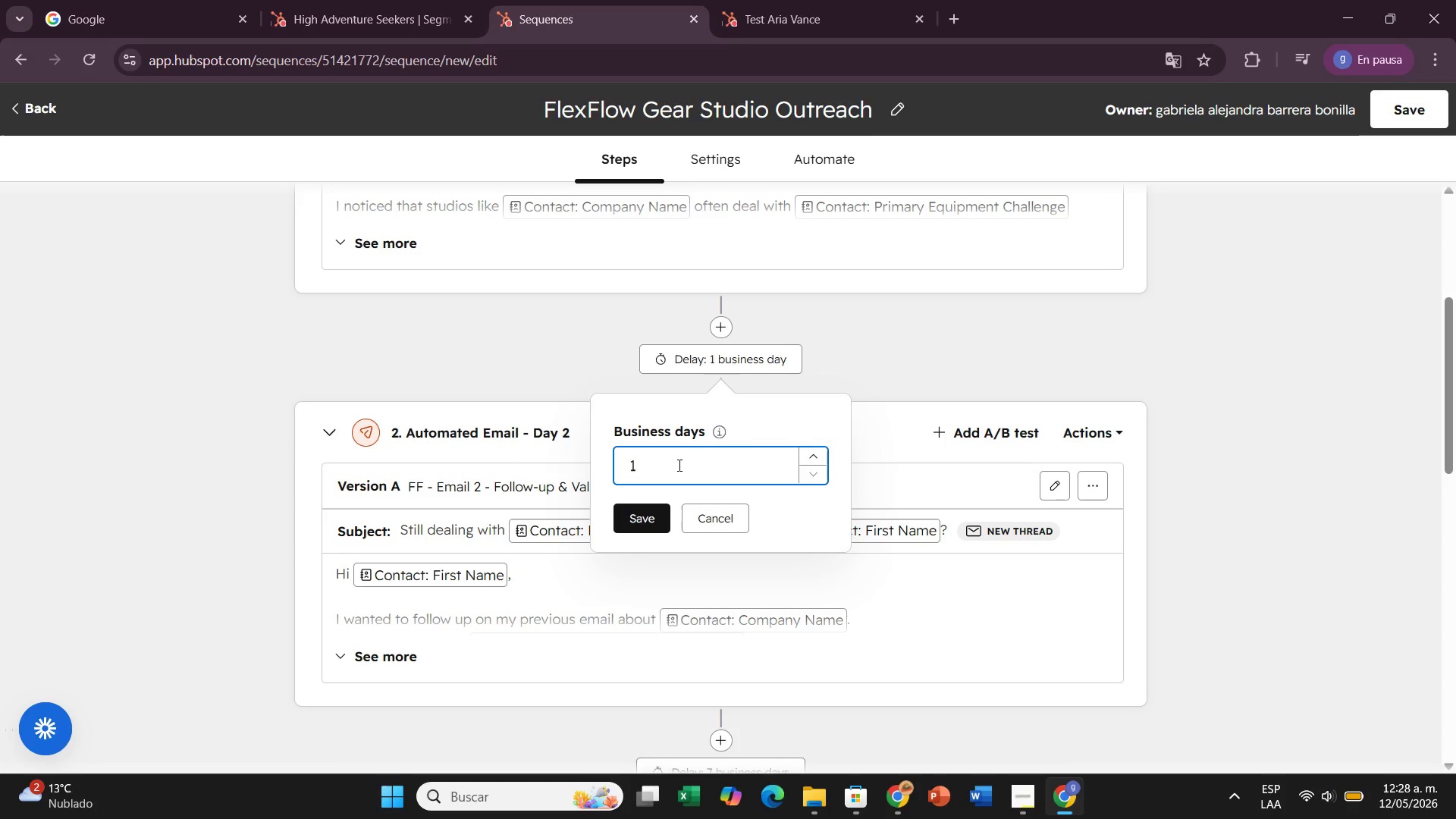 
key(Backspace)
 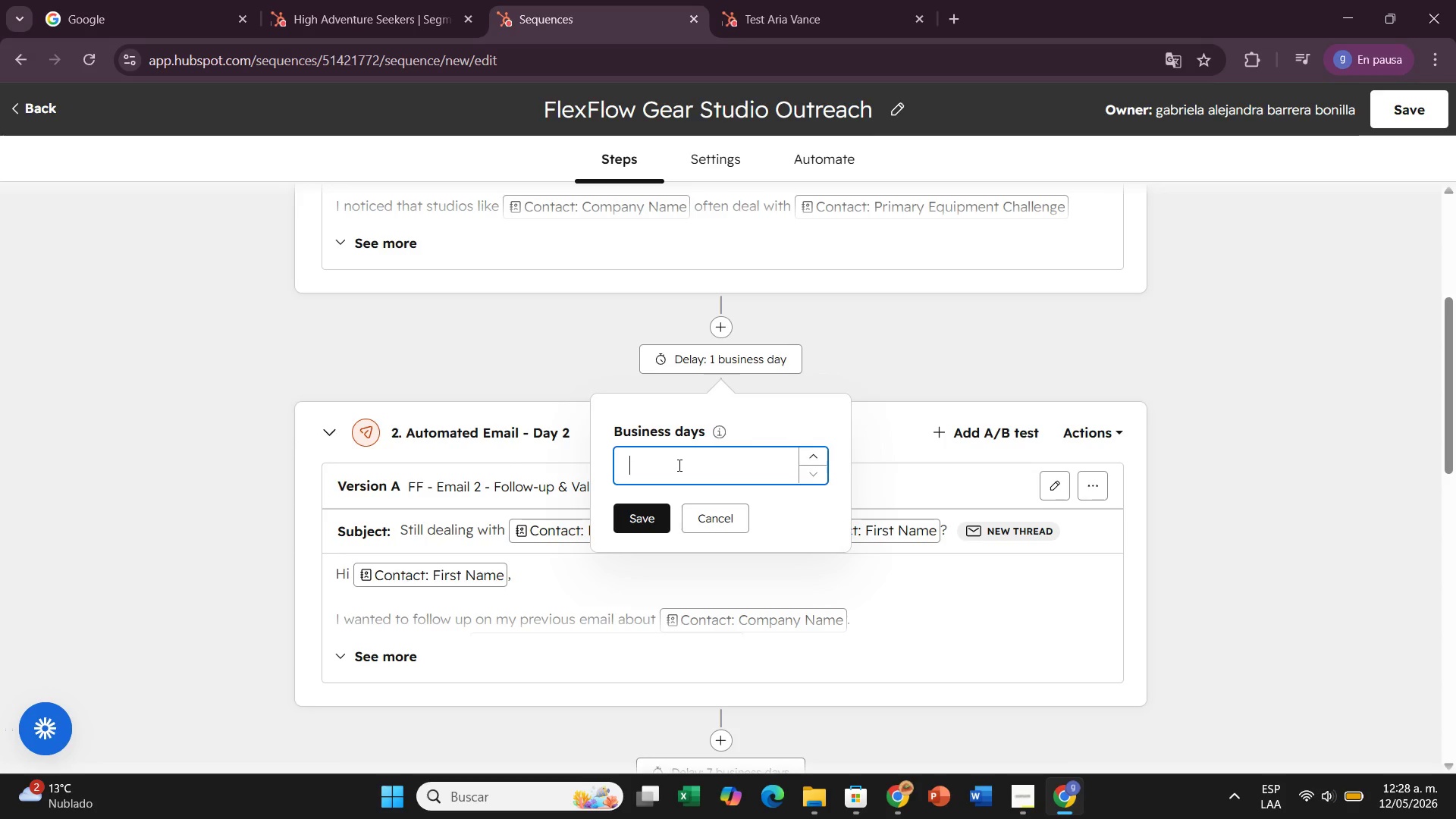 
key(3)
 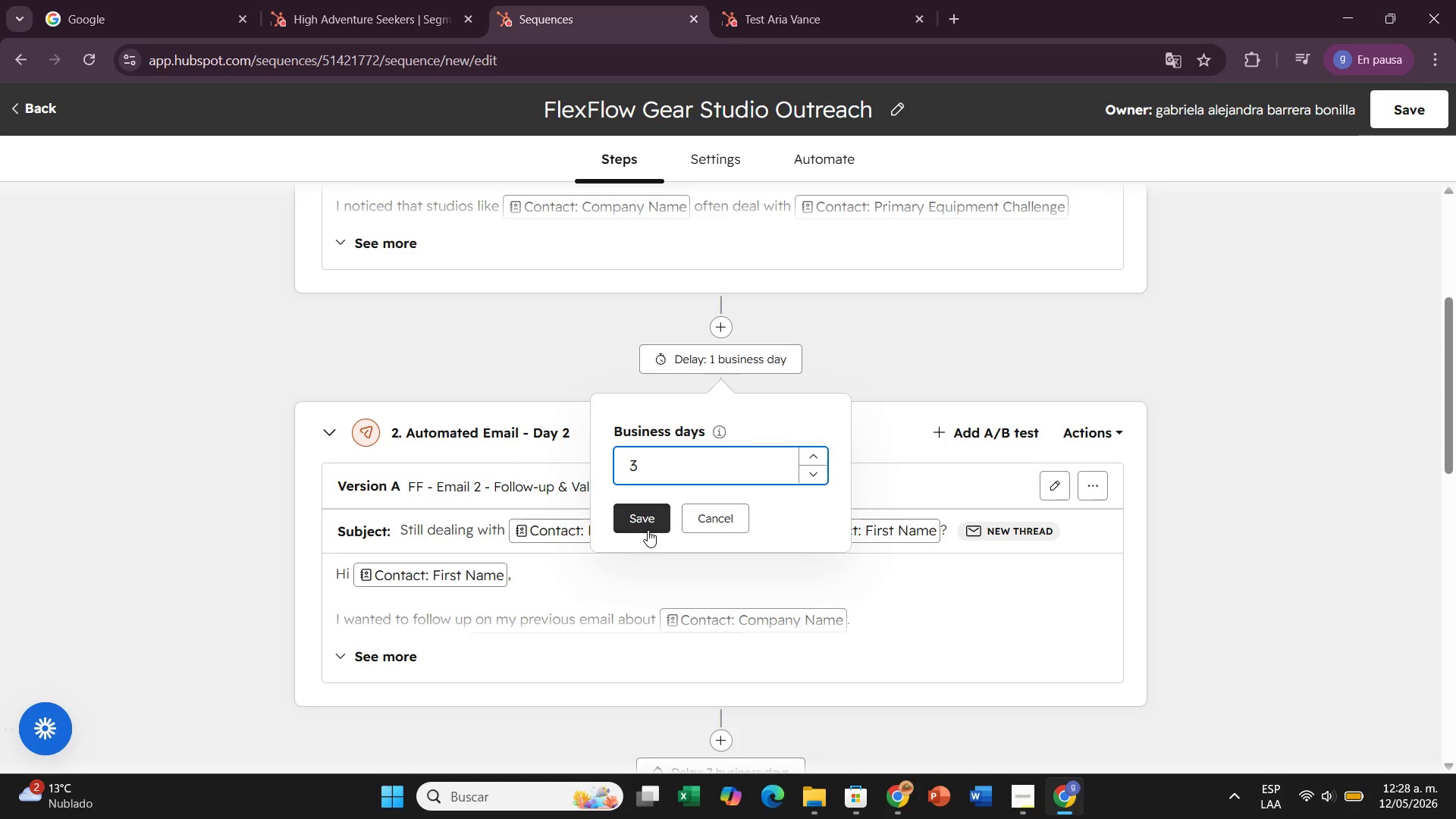 
left_click([646, 530])
 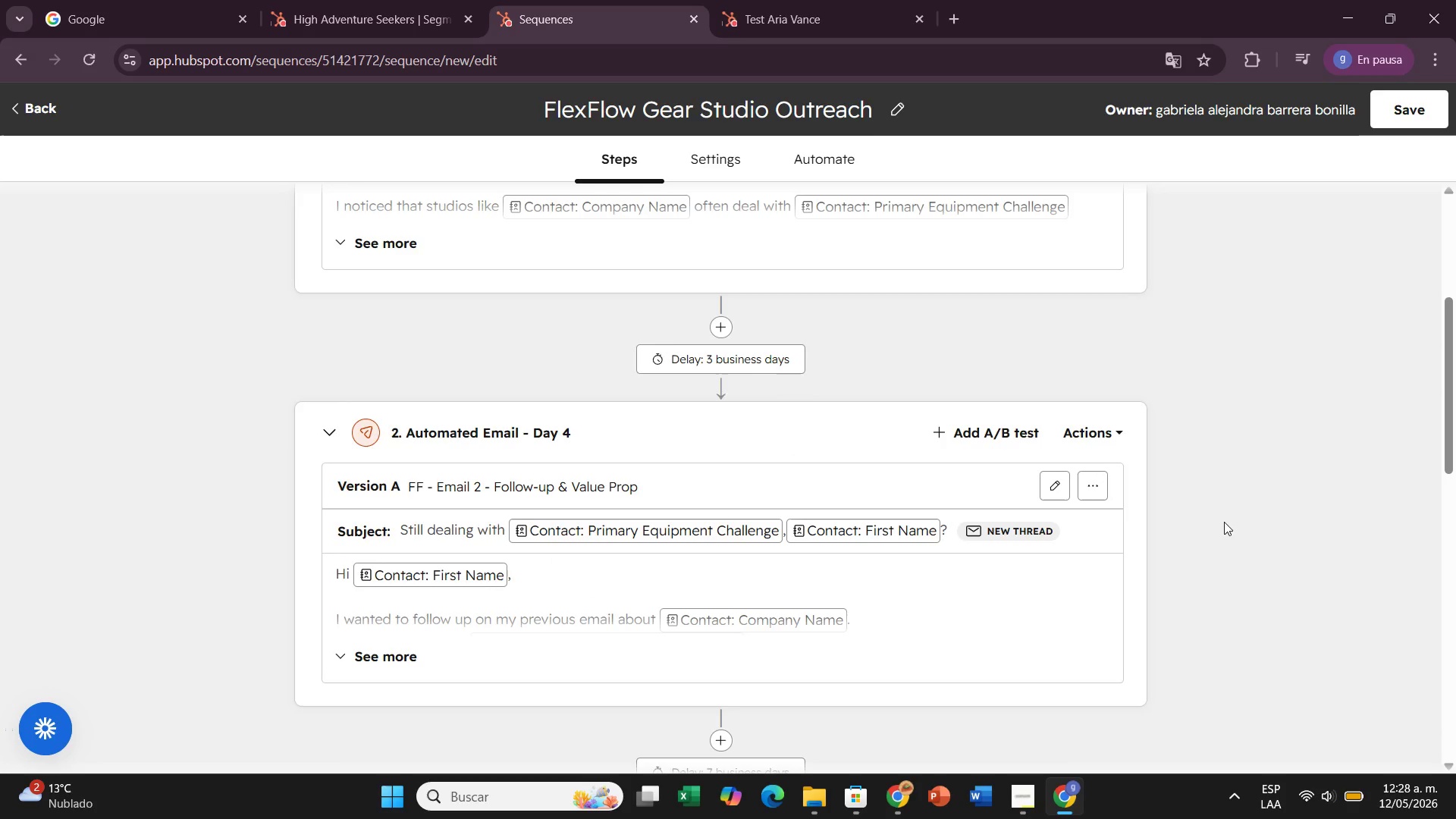 